 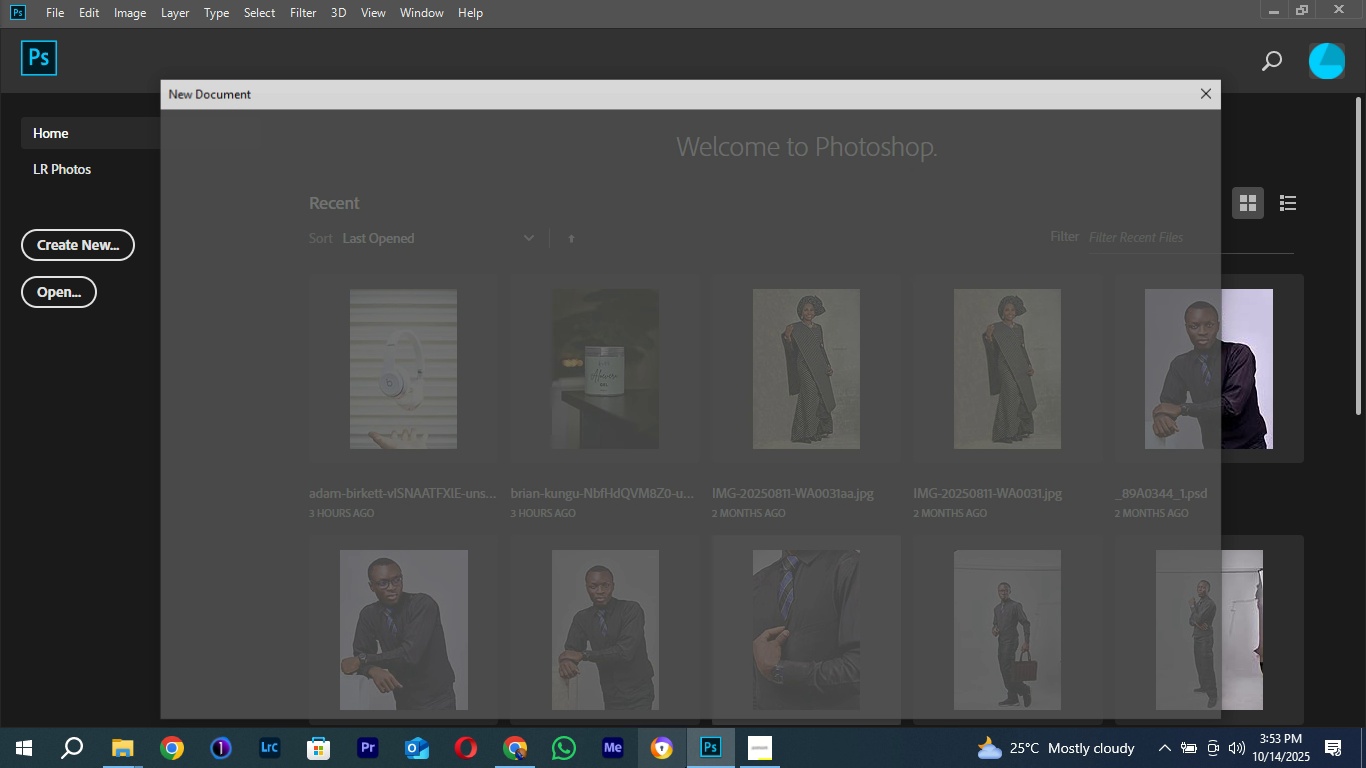 
mouse_move([685, 432])
 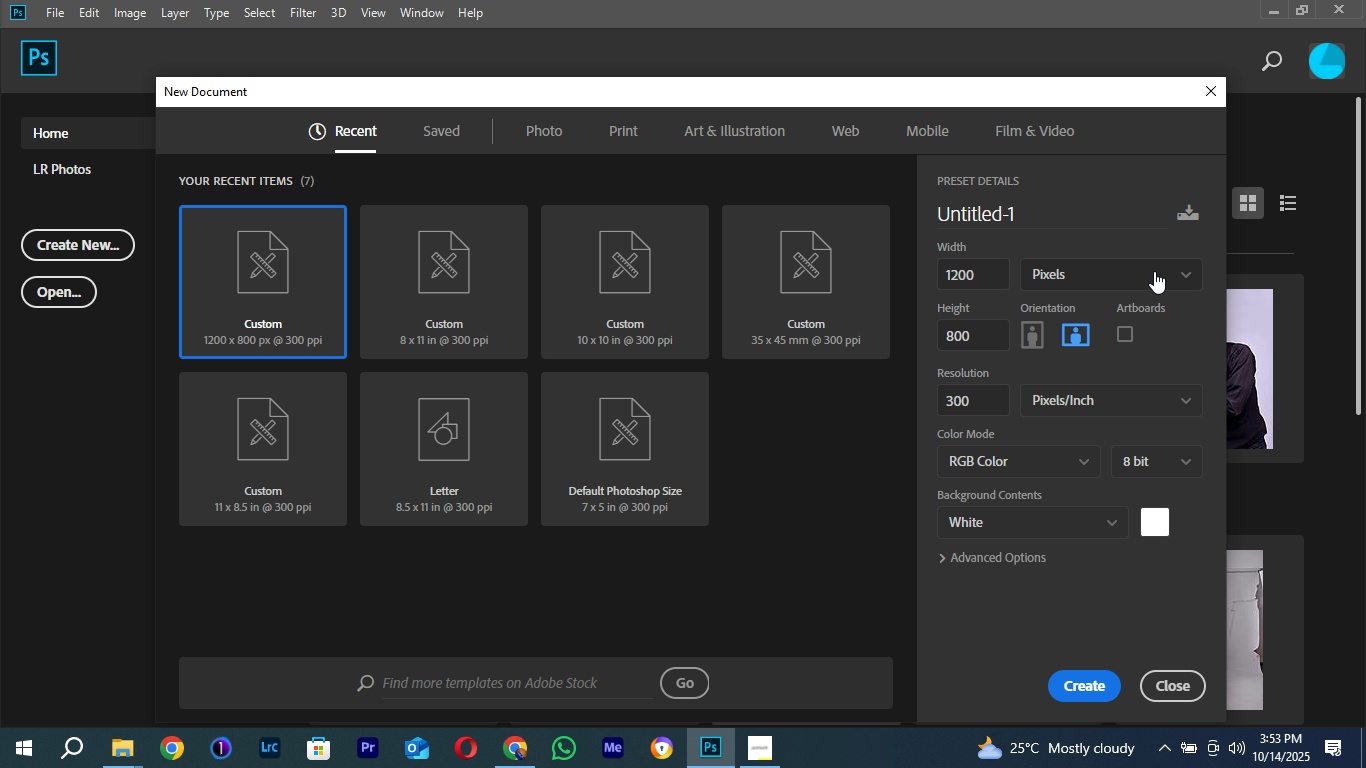 
left_click([1154, 271])
 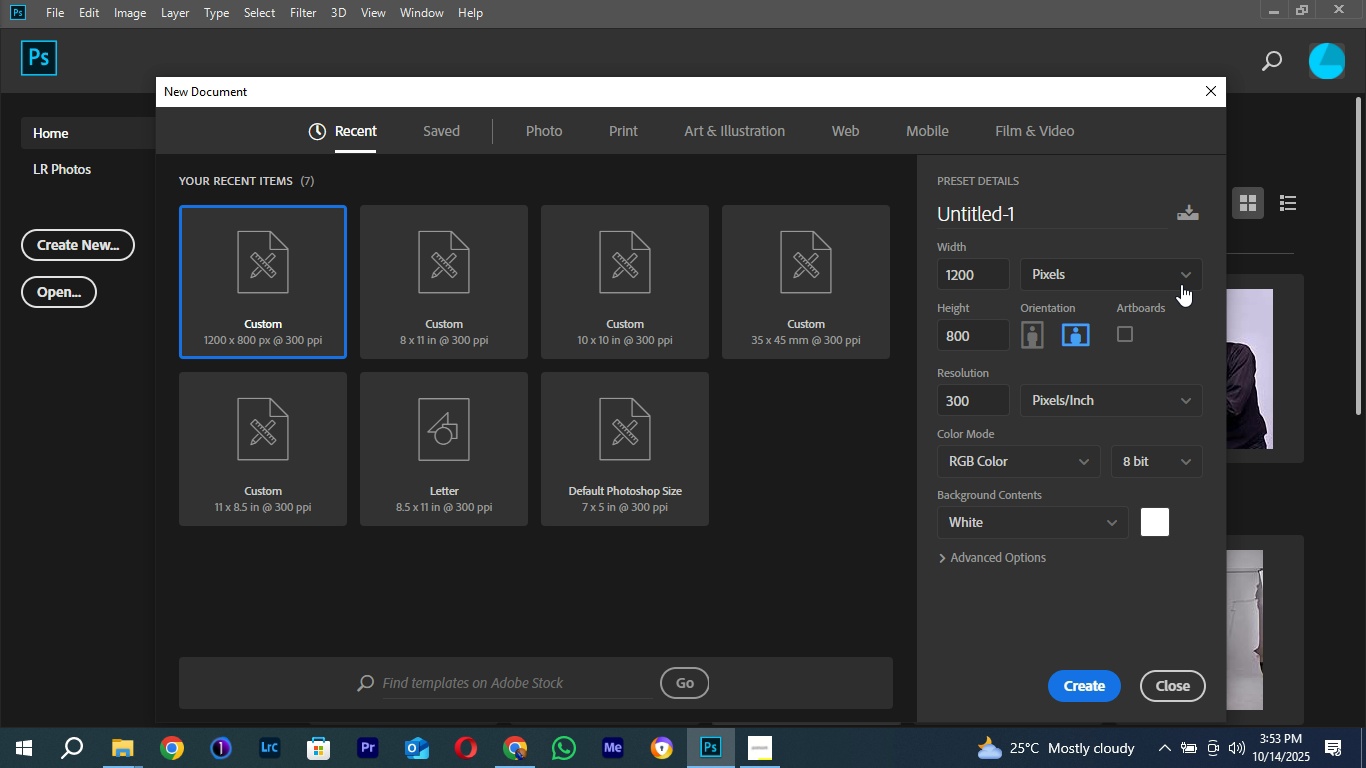 
left_click([1179, 276])
 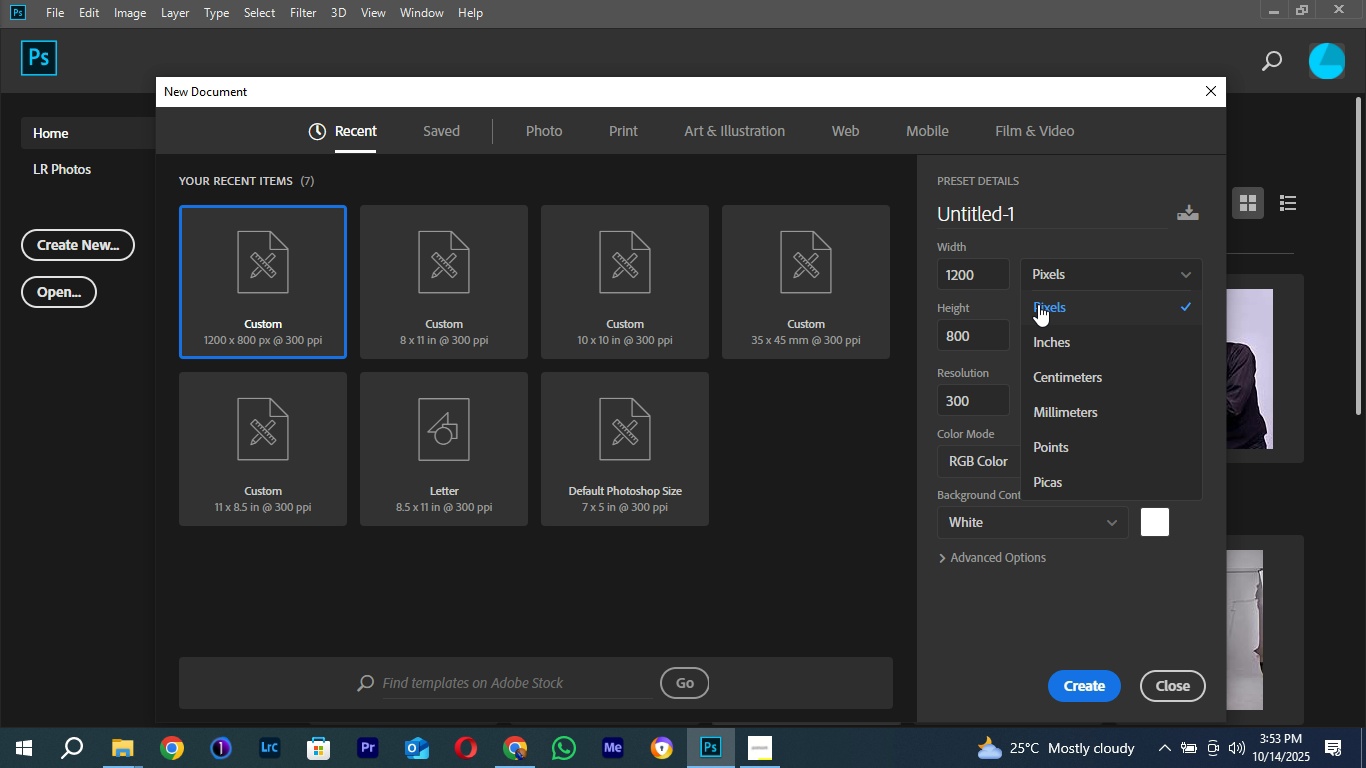 
left_click([1038, 305])
 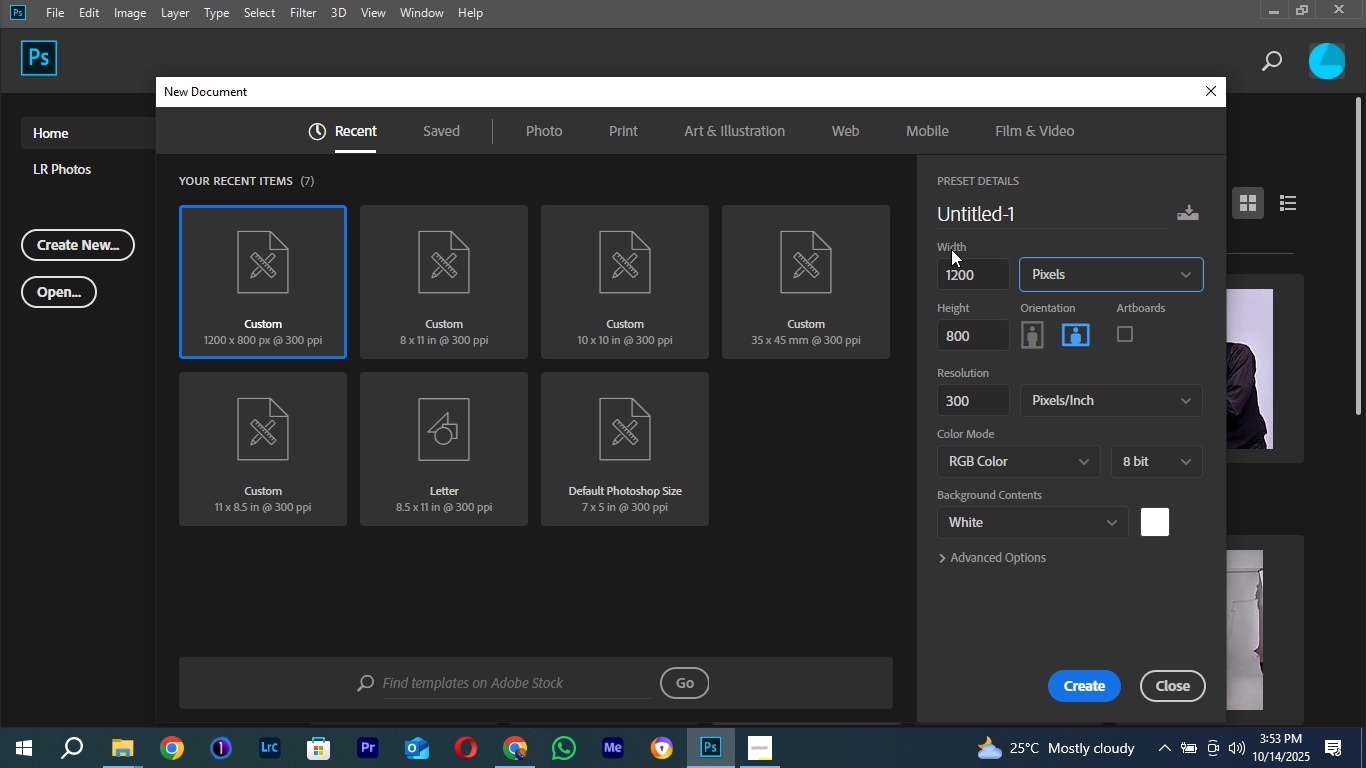 
scroll: coordinate [982, 303], scroll_direction: none, amount: 0.0
 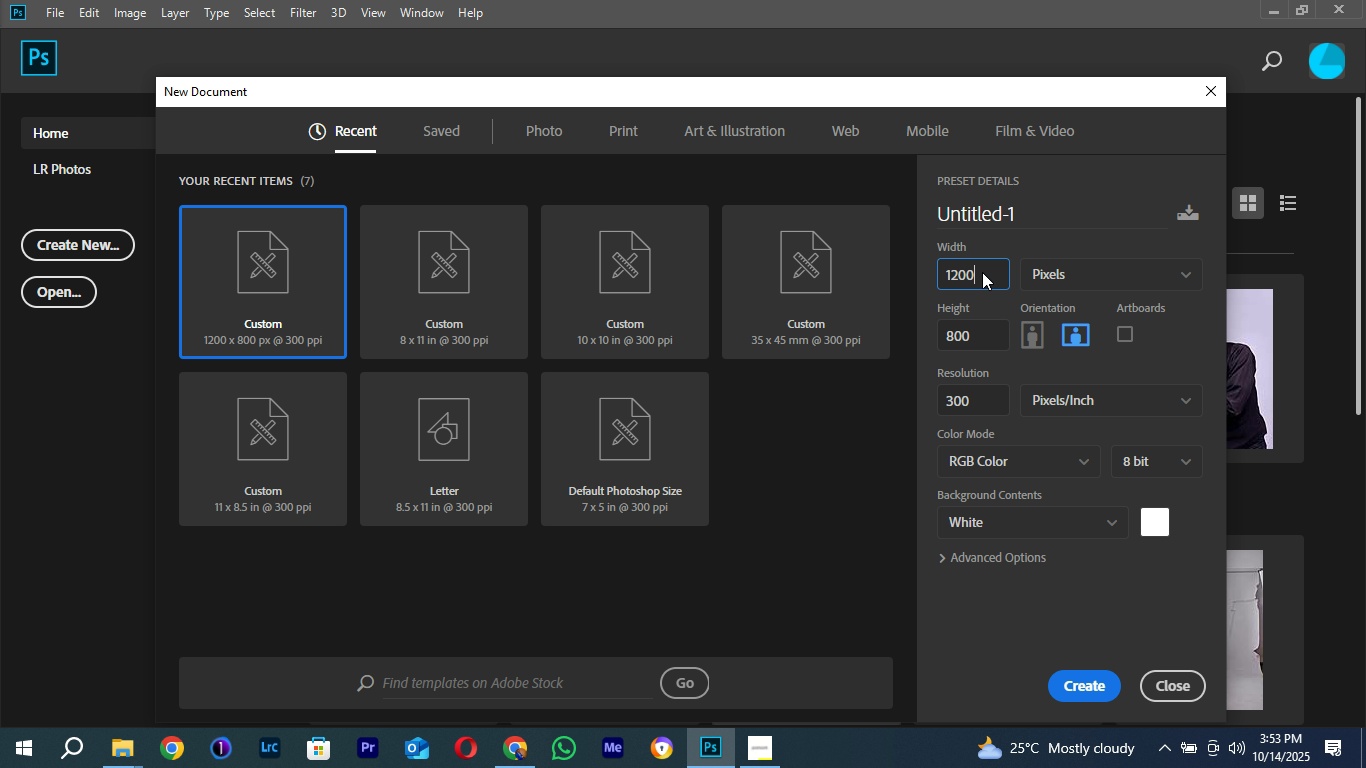 
left_click([982, 272])
 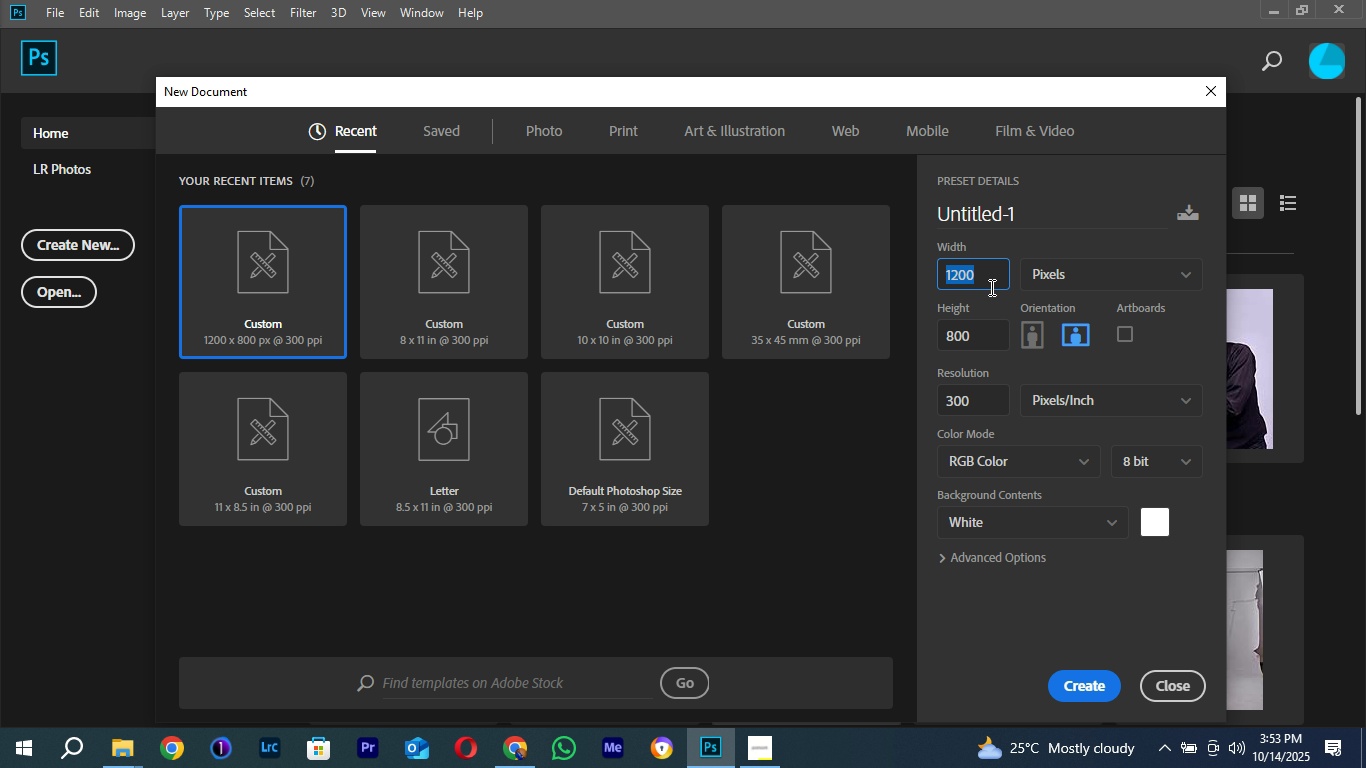 
left_click([990, 287])
 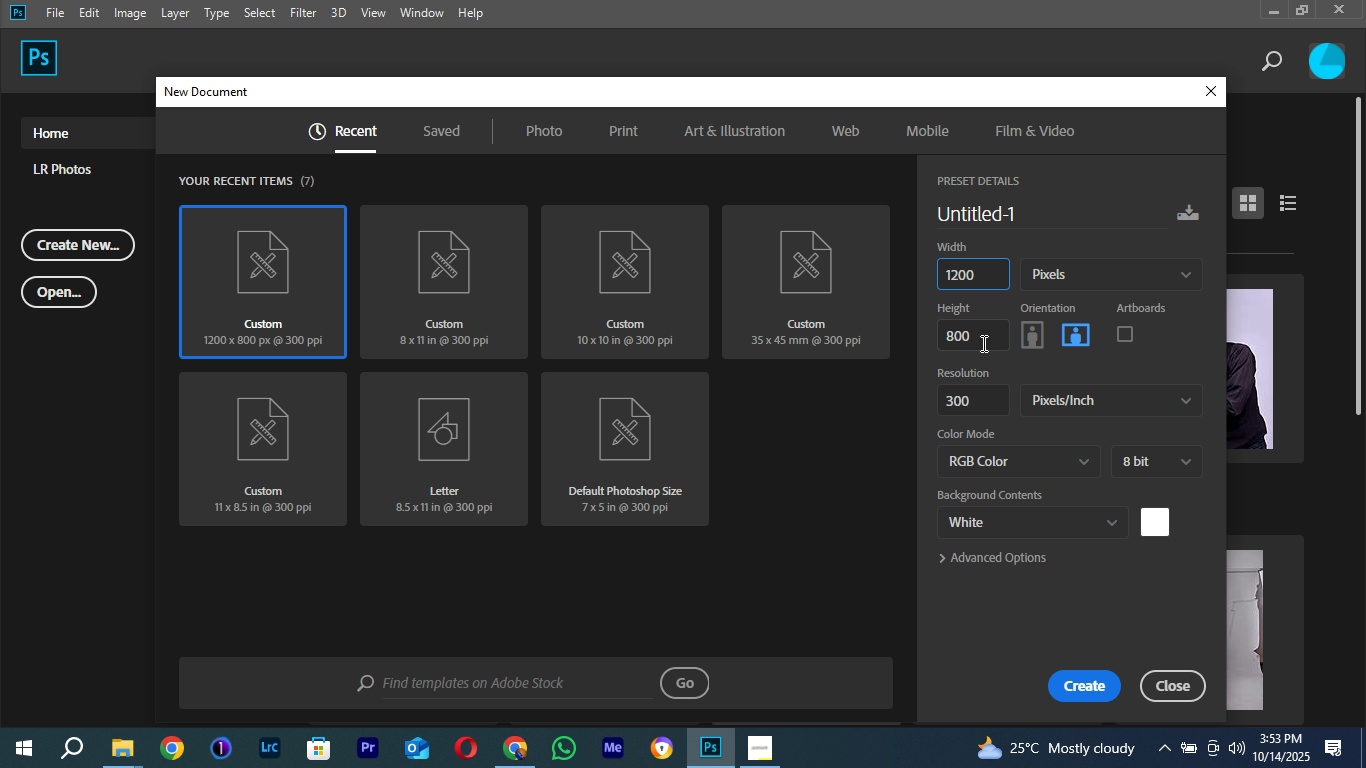 
left_click([982, 341])
 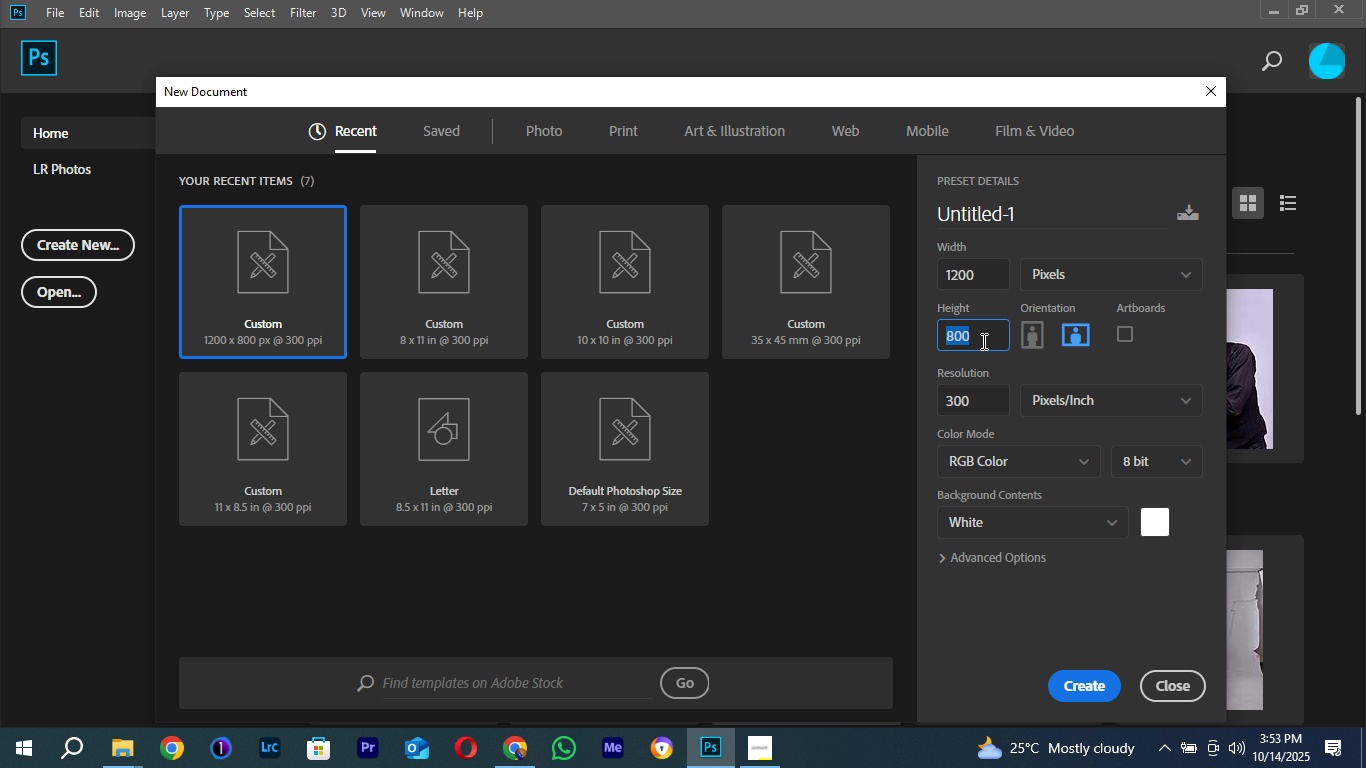 
left_click([982, 341])
 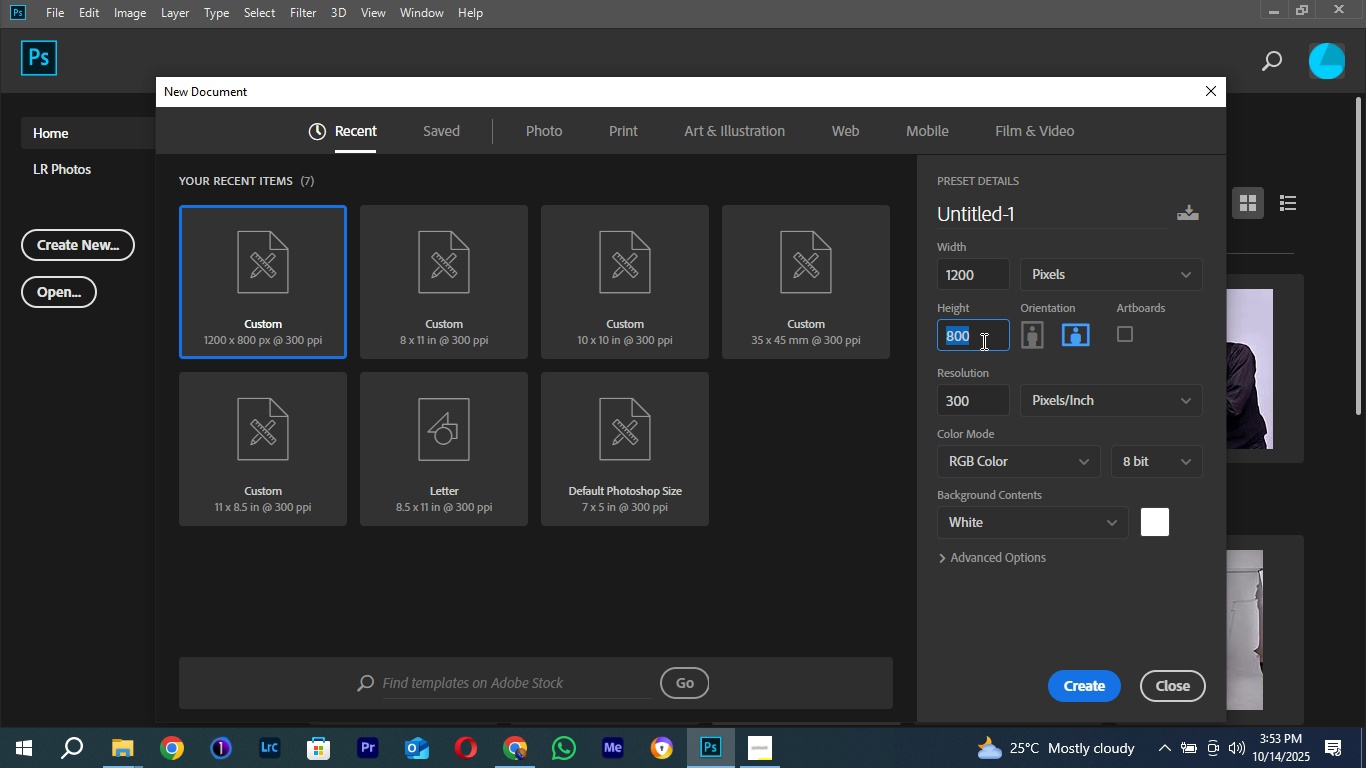 
left_click([982, 341])
 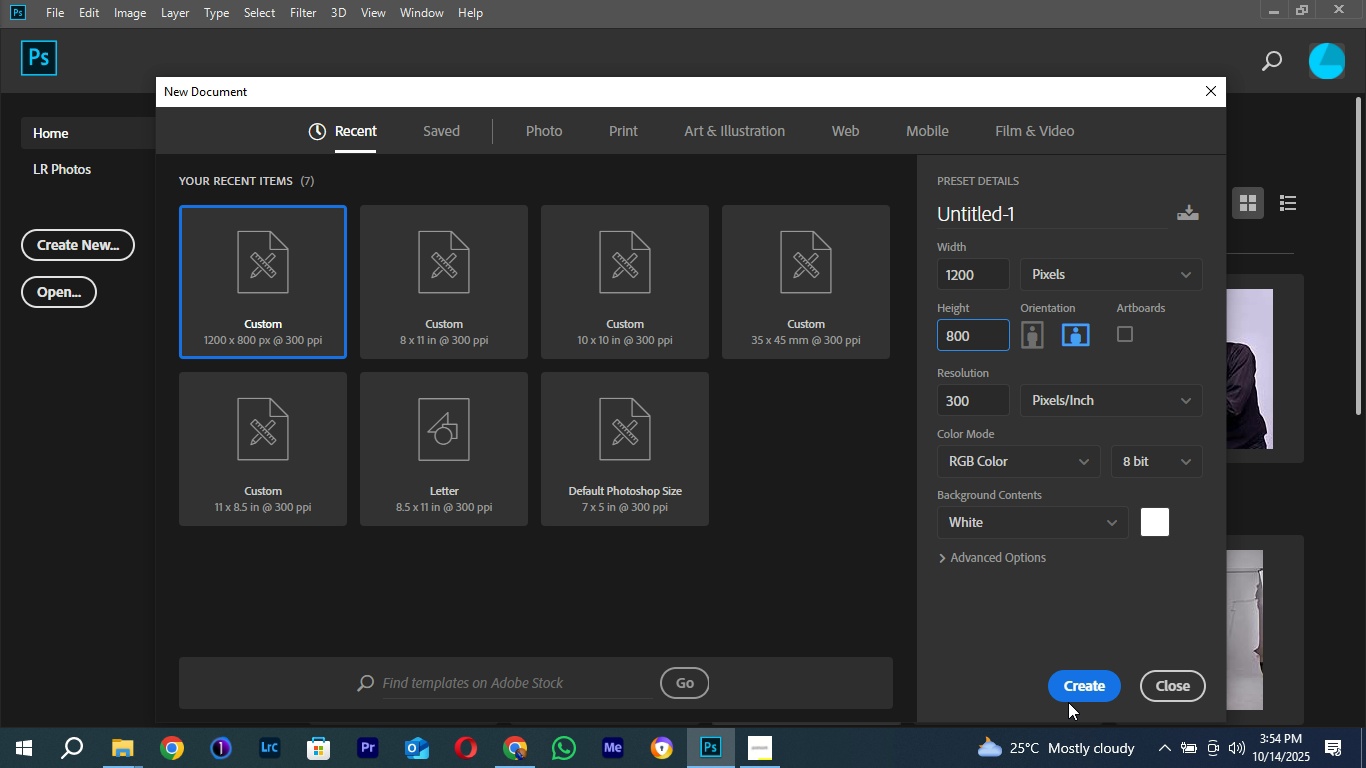 
wait(7.83)
 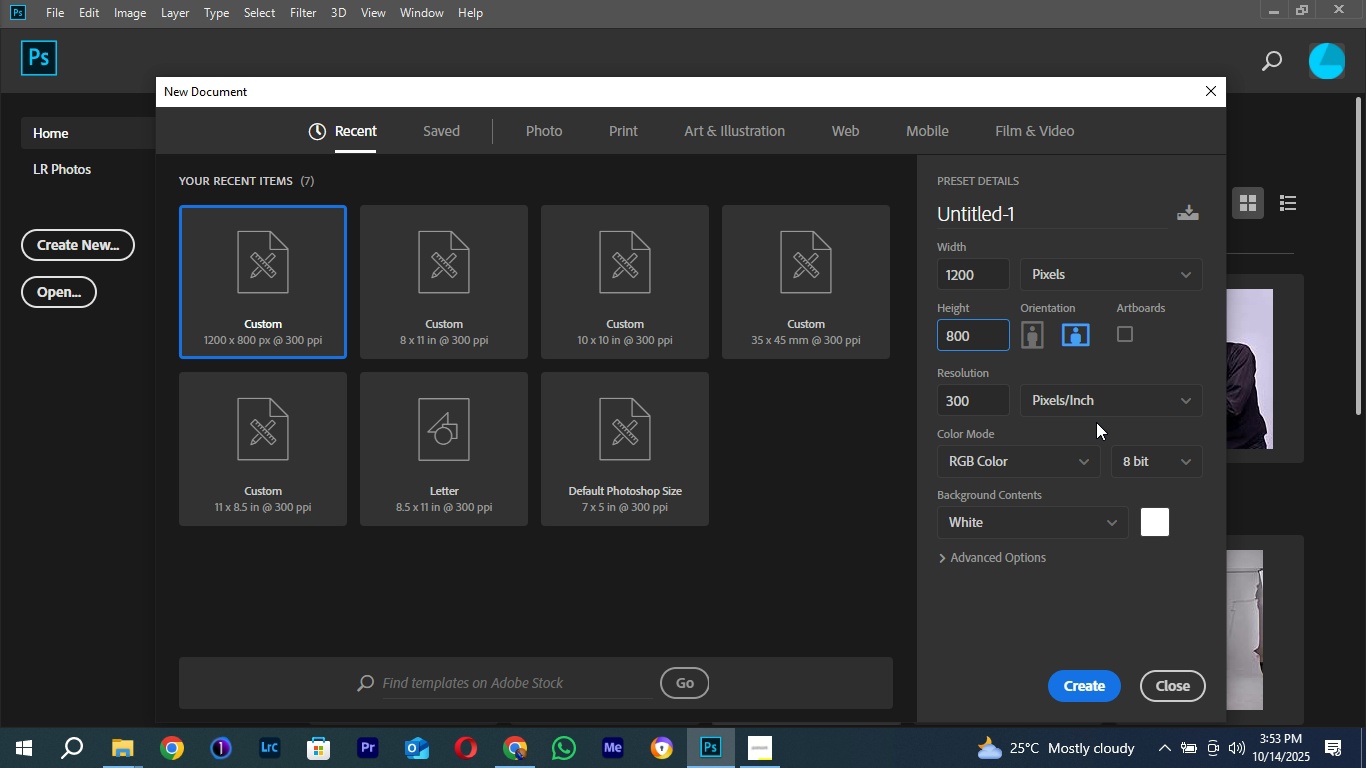 
left_click([1071, 689])
 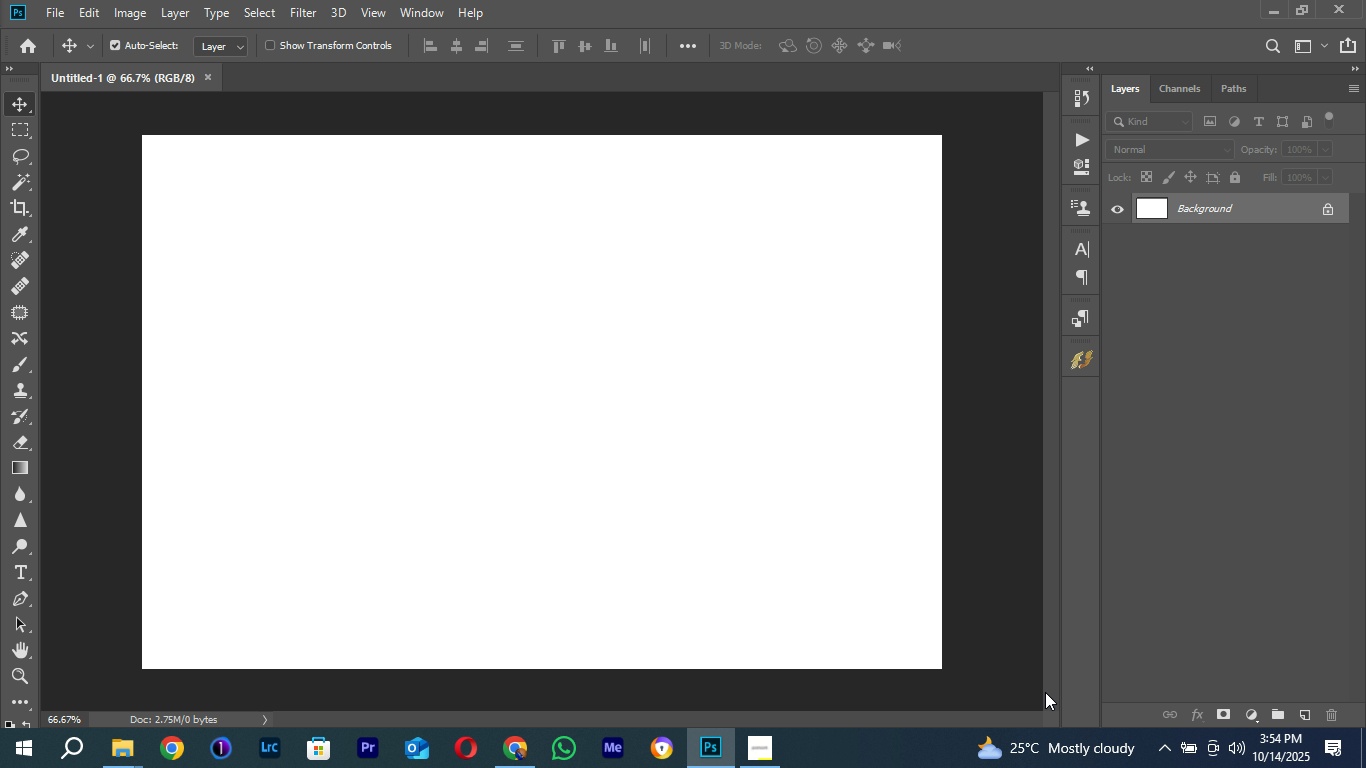 
wait(7.61)
 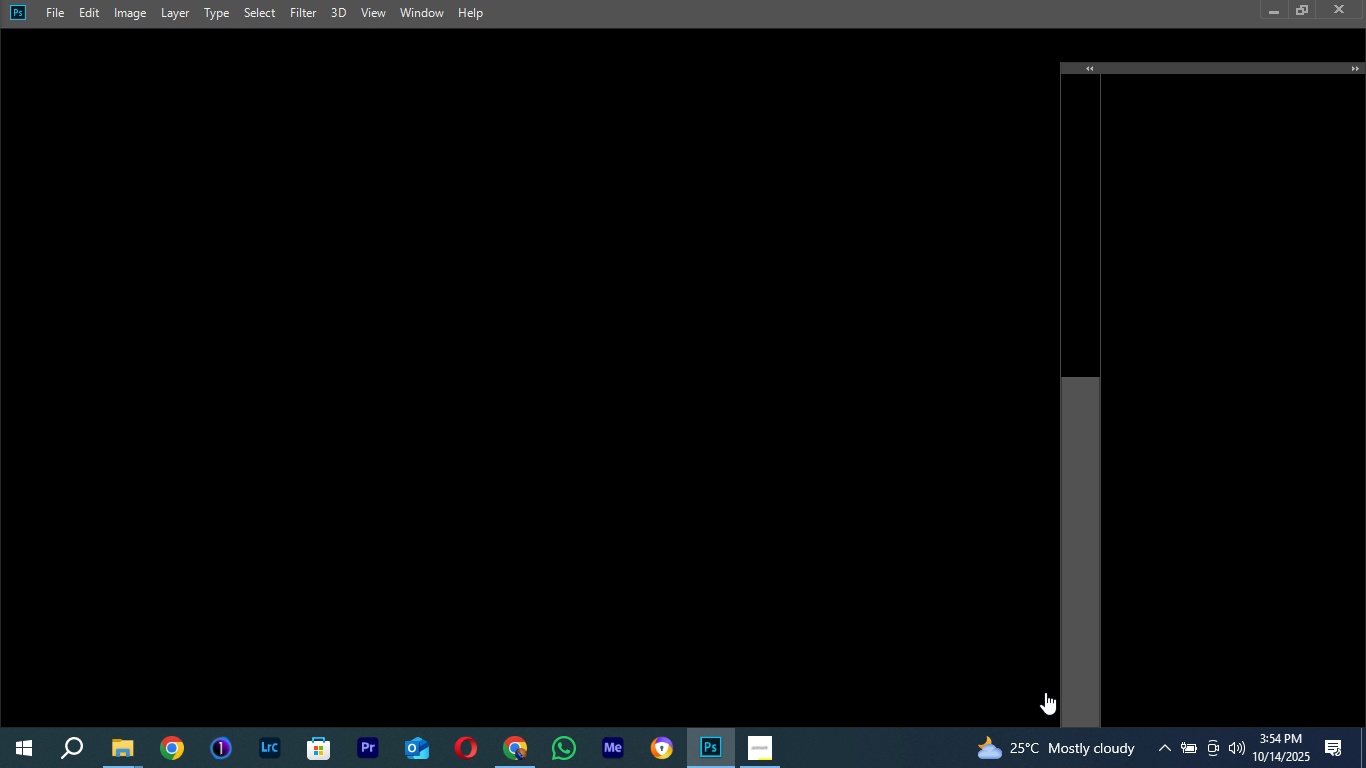 
key(Control+N)
 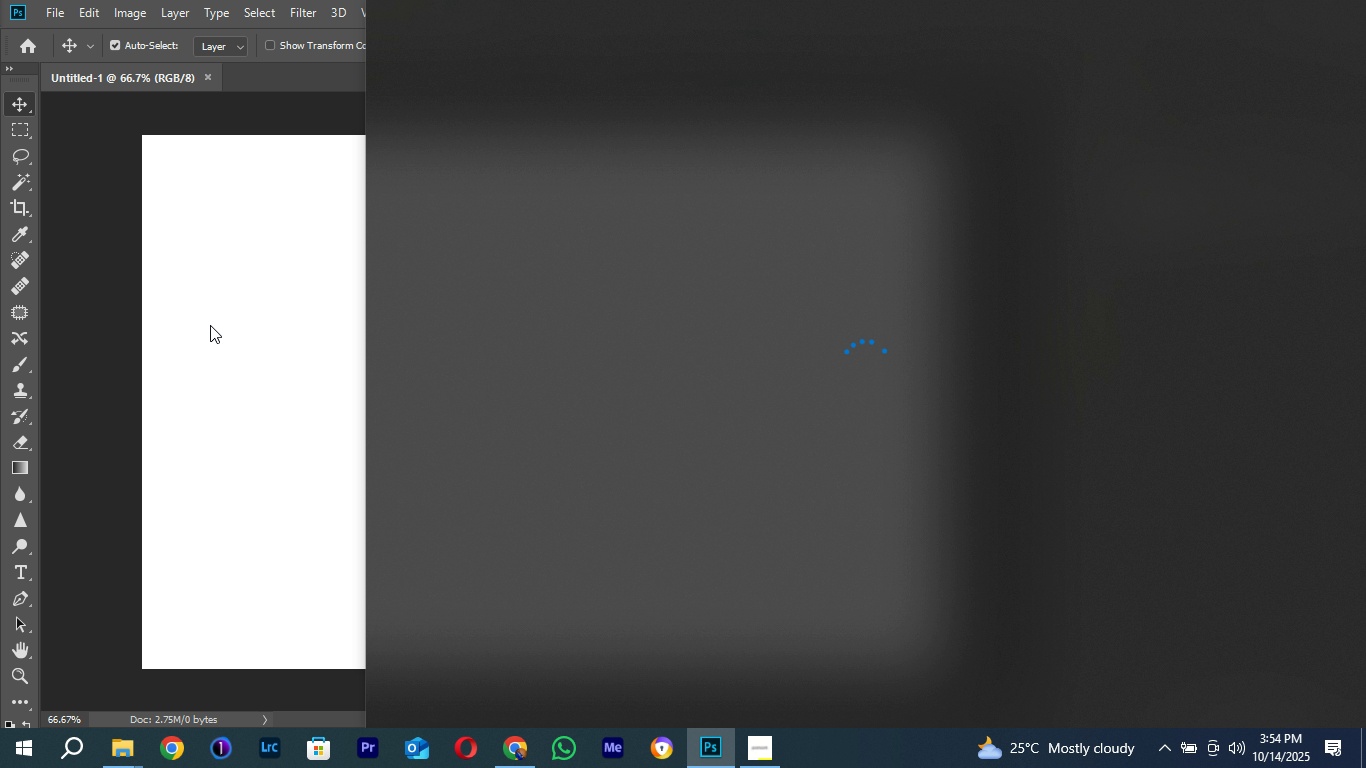 
left_click([210, 325])
 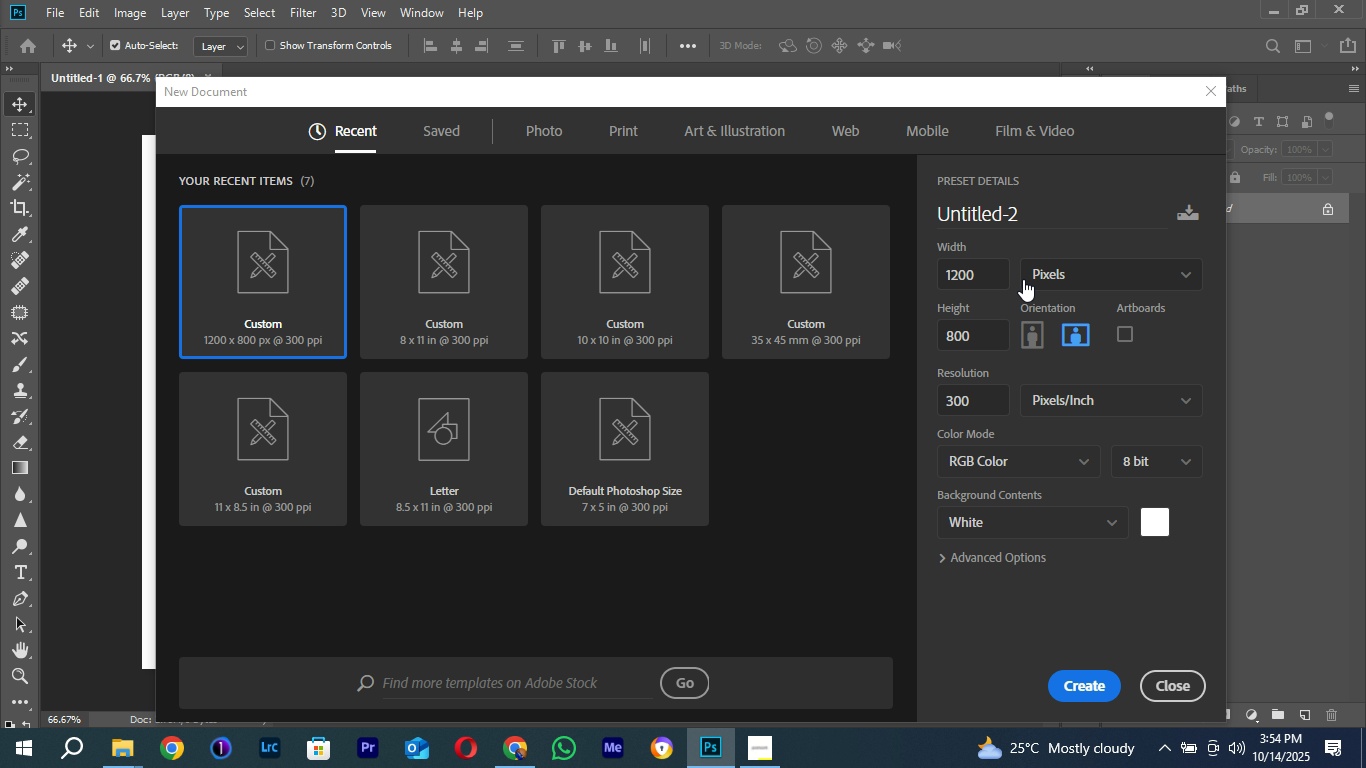 
wait(5.78)
 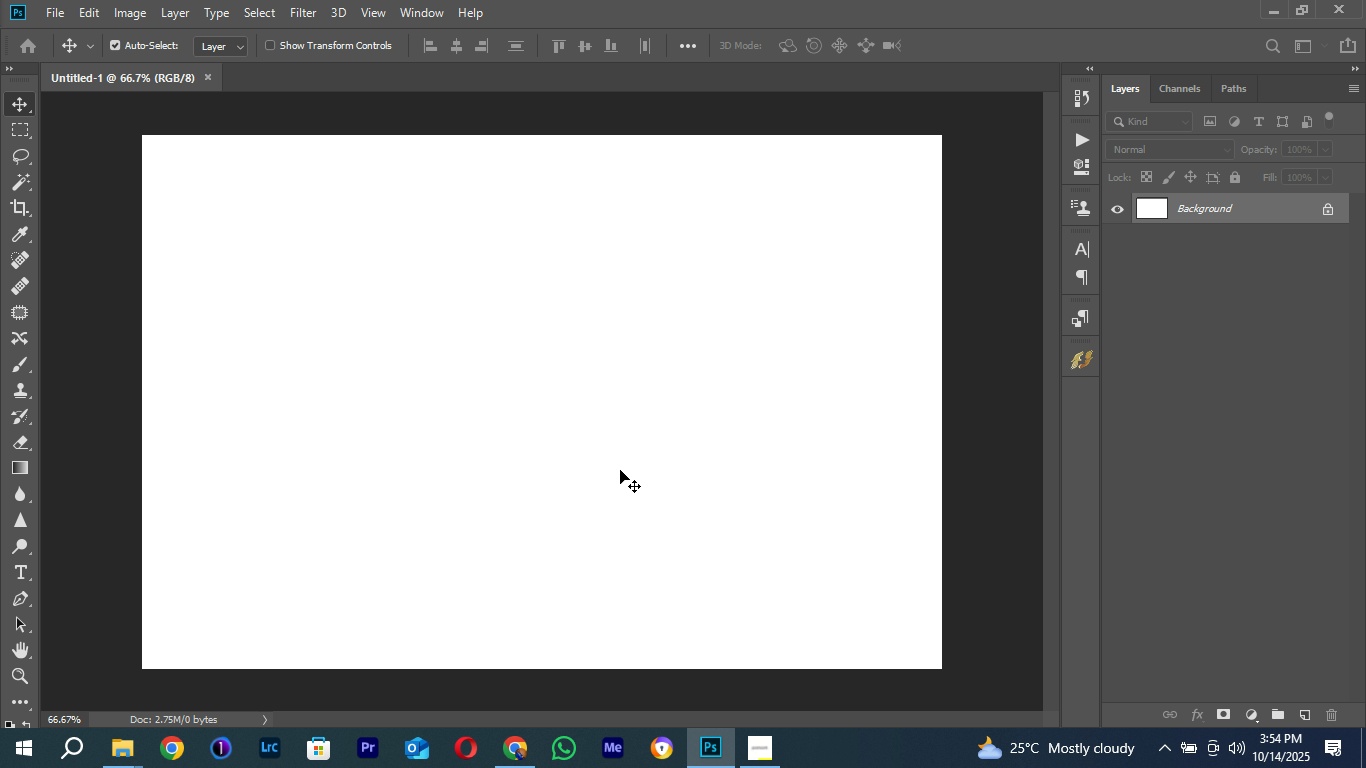 
left_click([1098, 523])
 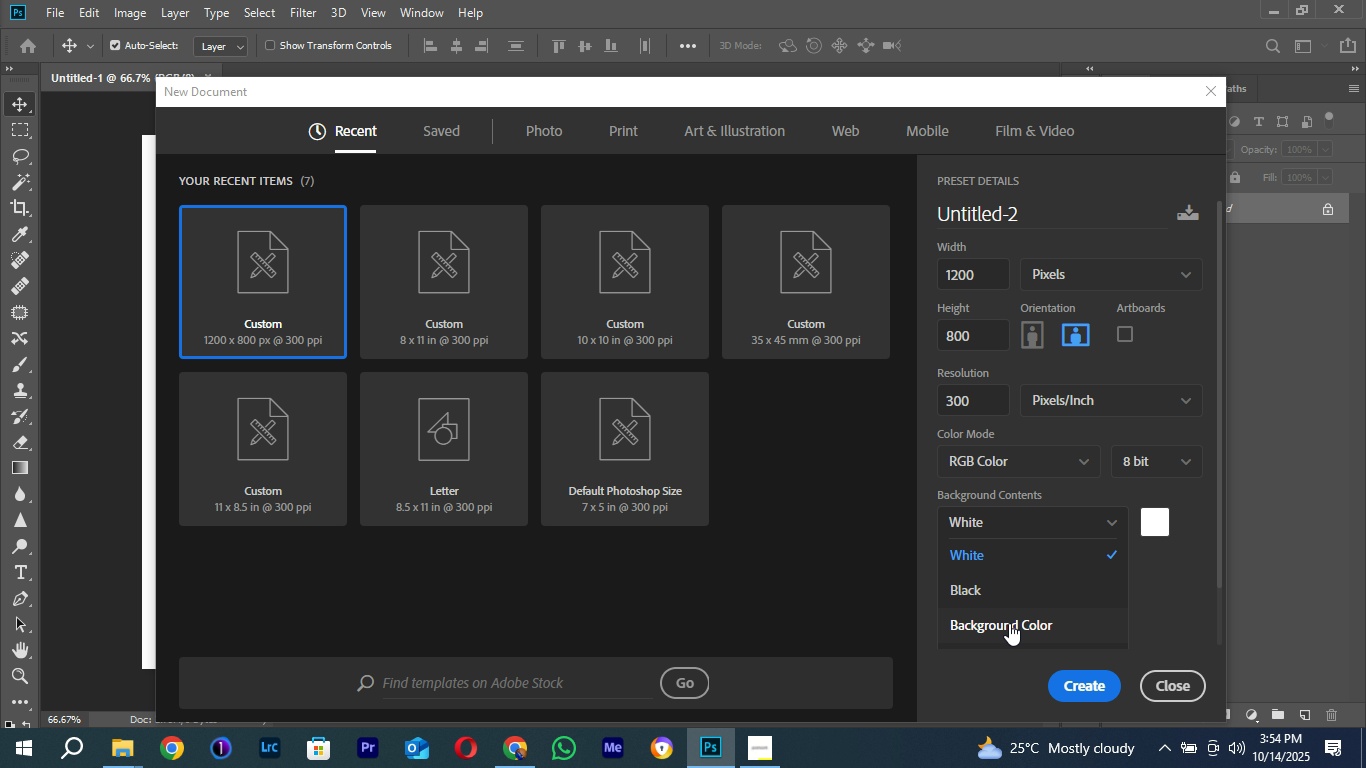 
left_click([1009, 623])
 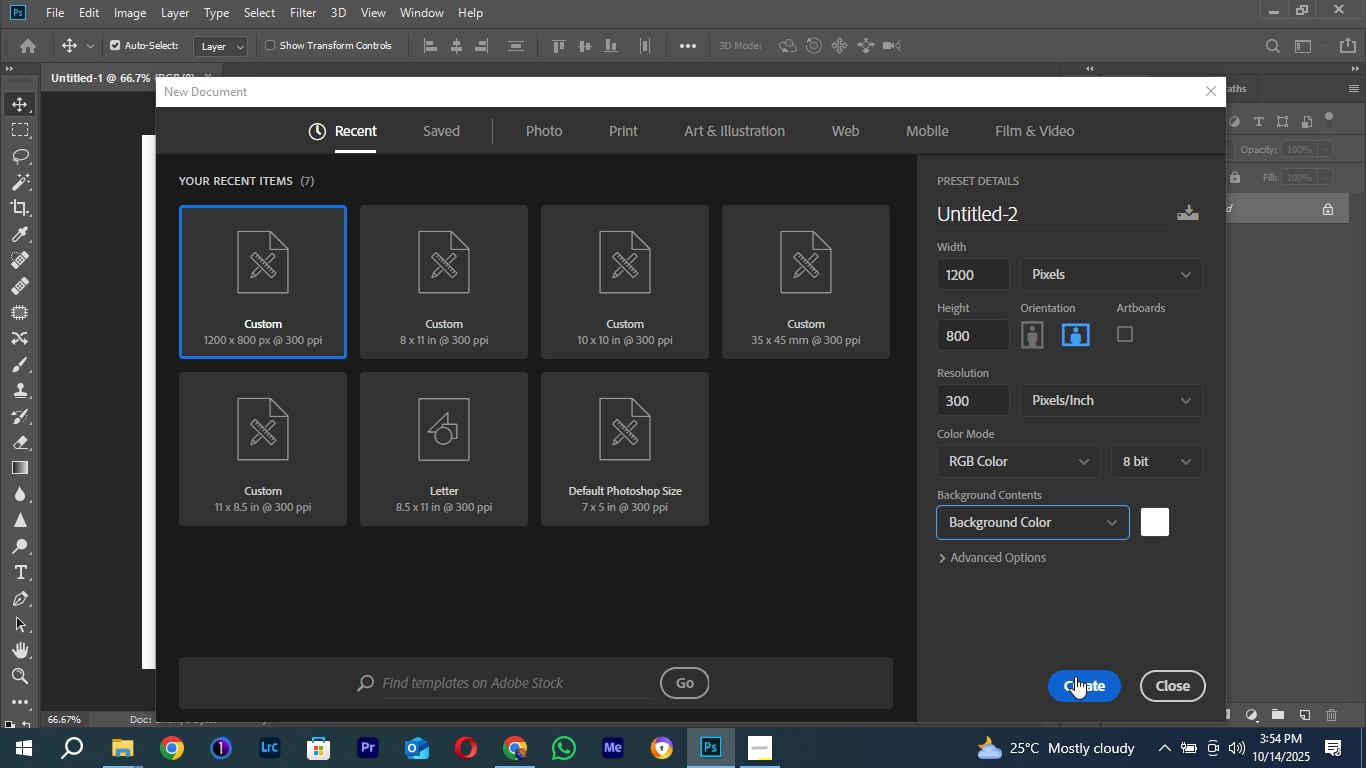 
wait(6.15)
 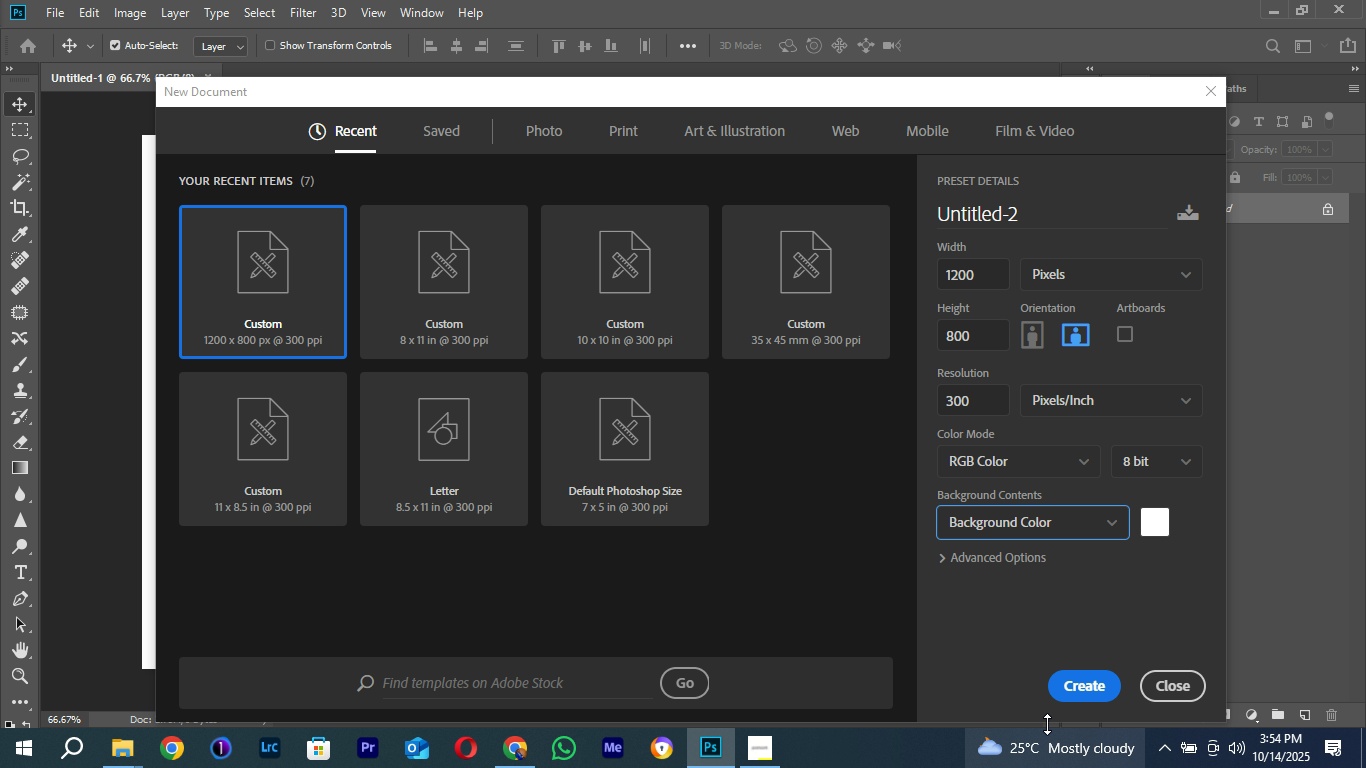 
left_click([1063, 464])
 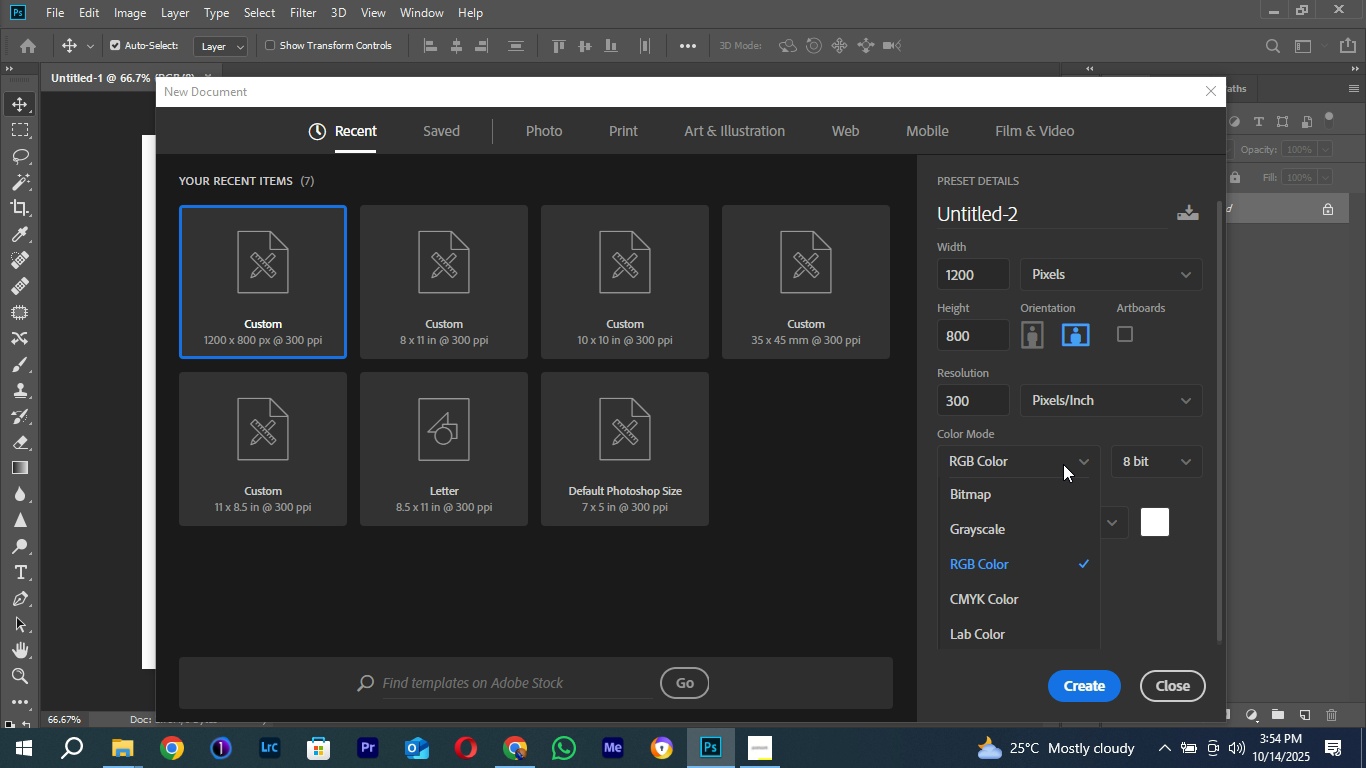 
left_click([1063, 464])
 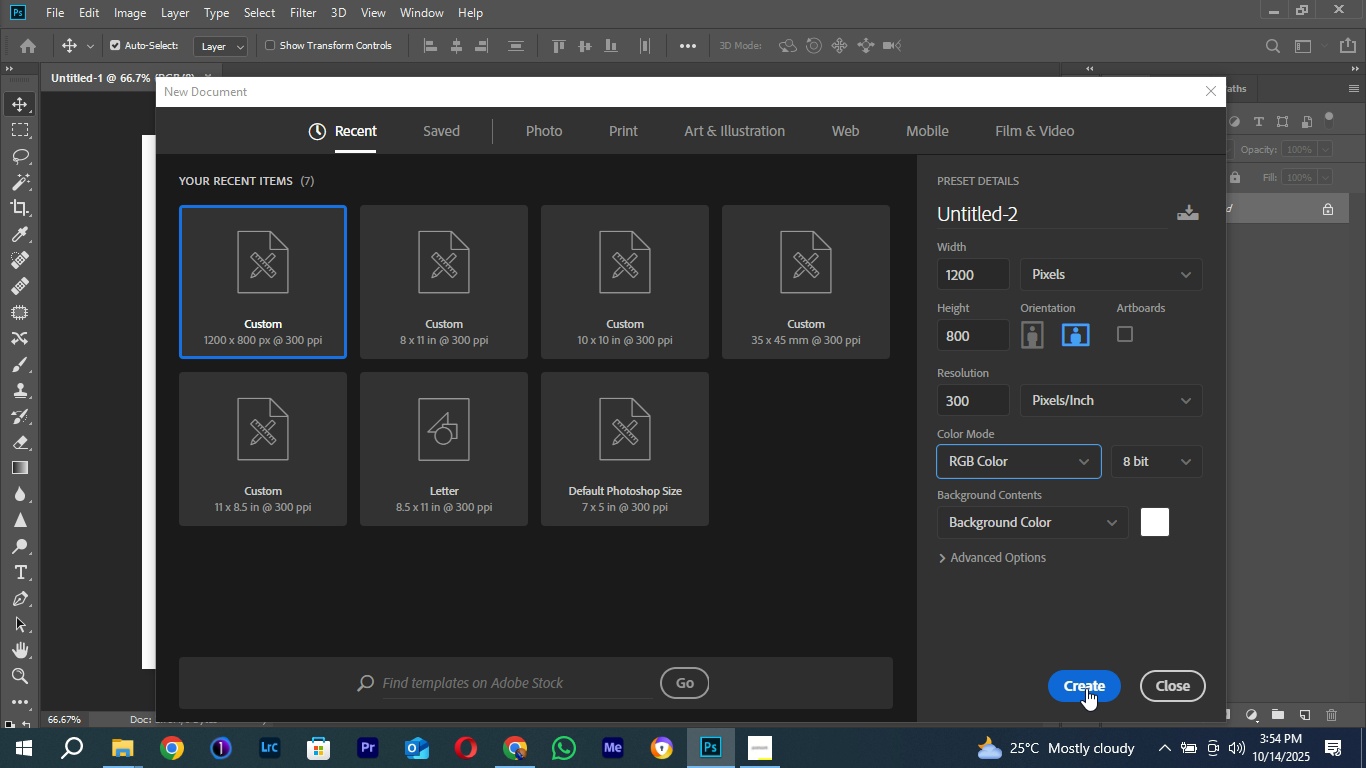 
left_click([1076, 690])
 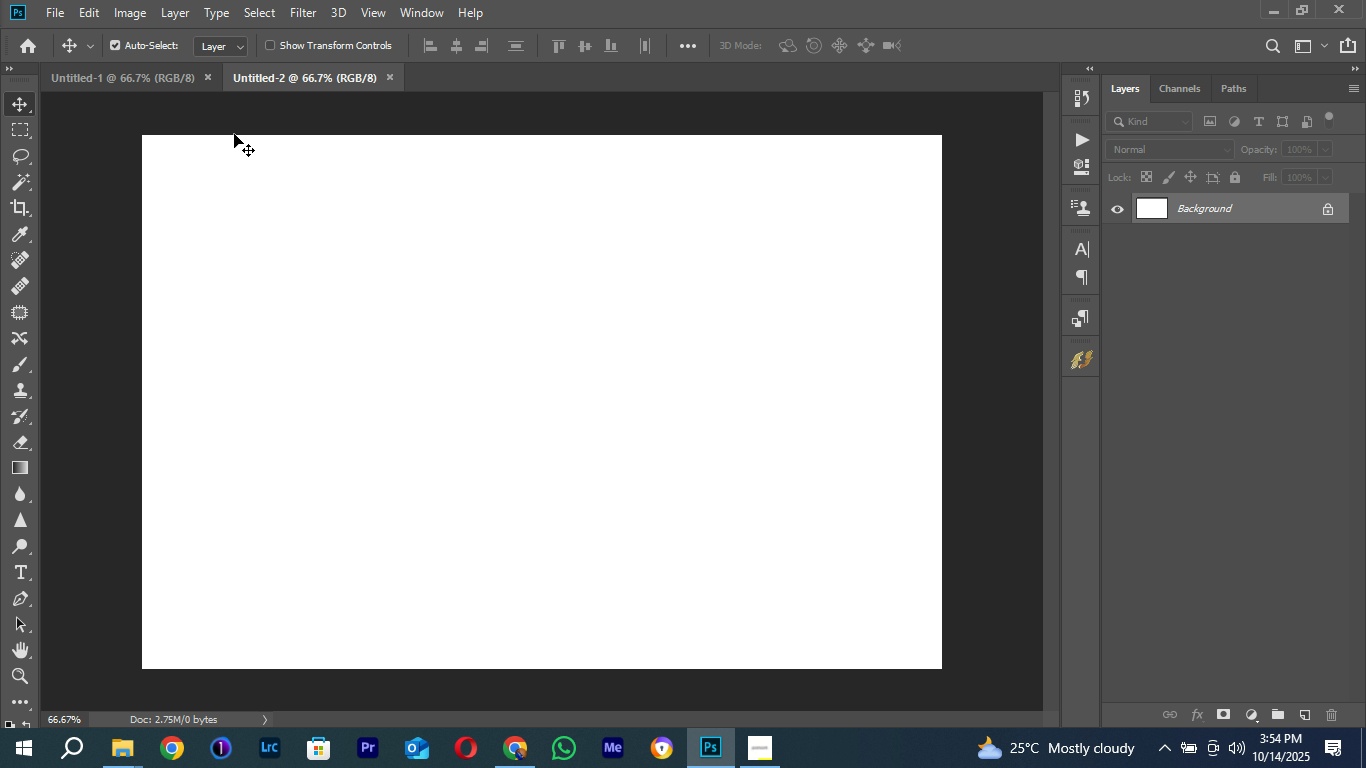 
wait(5.83)
 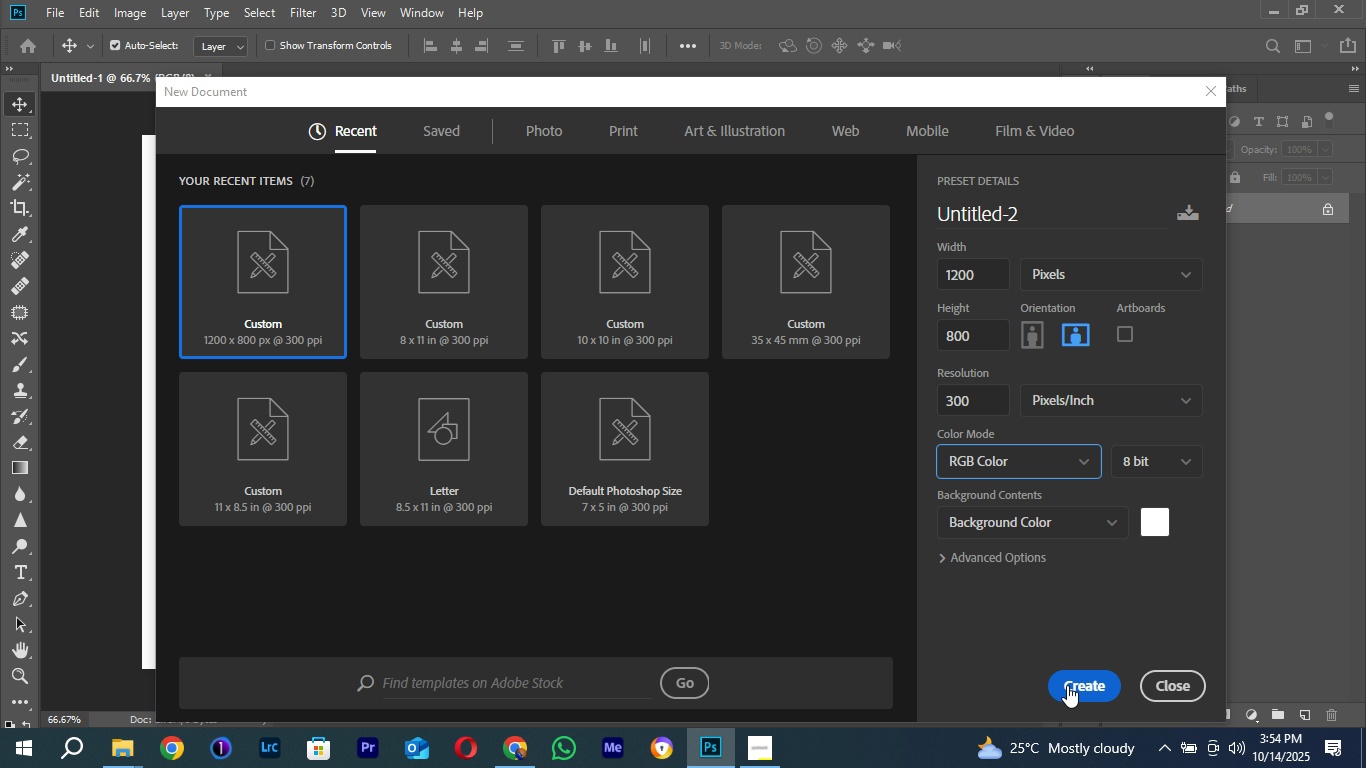 
left_click([111, 67])
 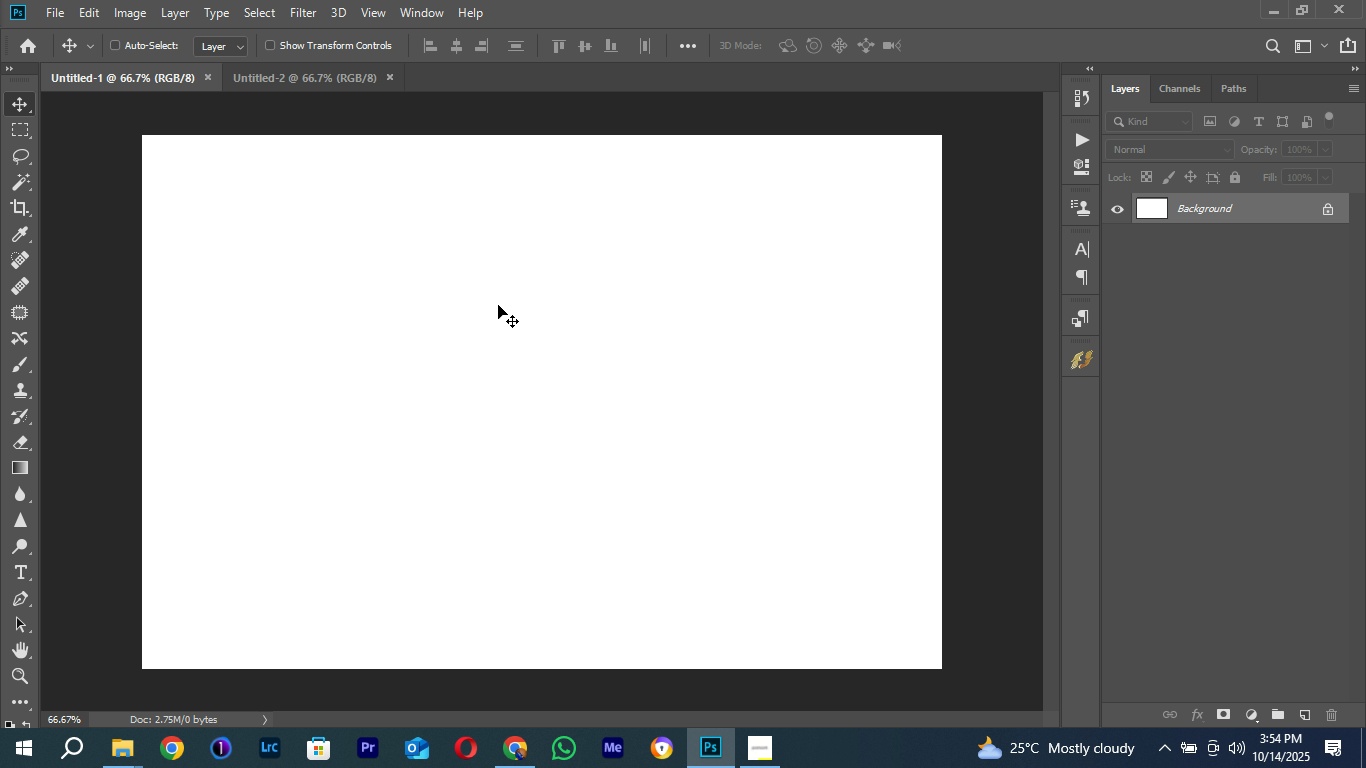 
left_click([498, 301])
 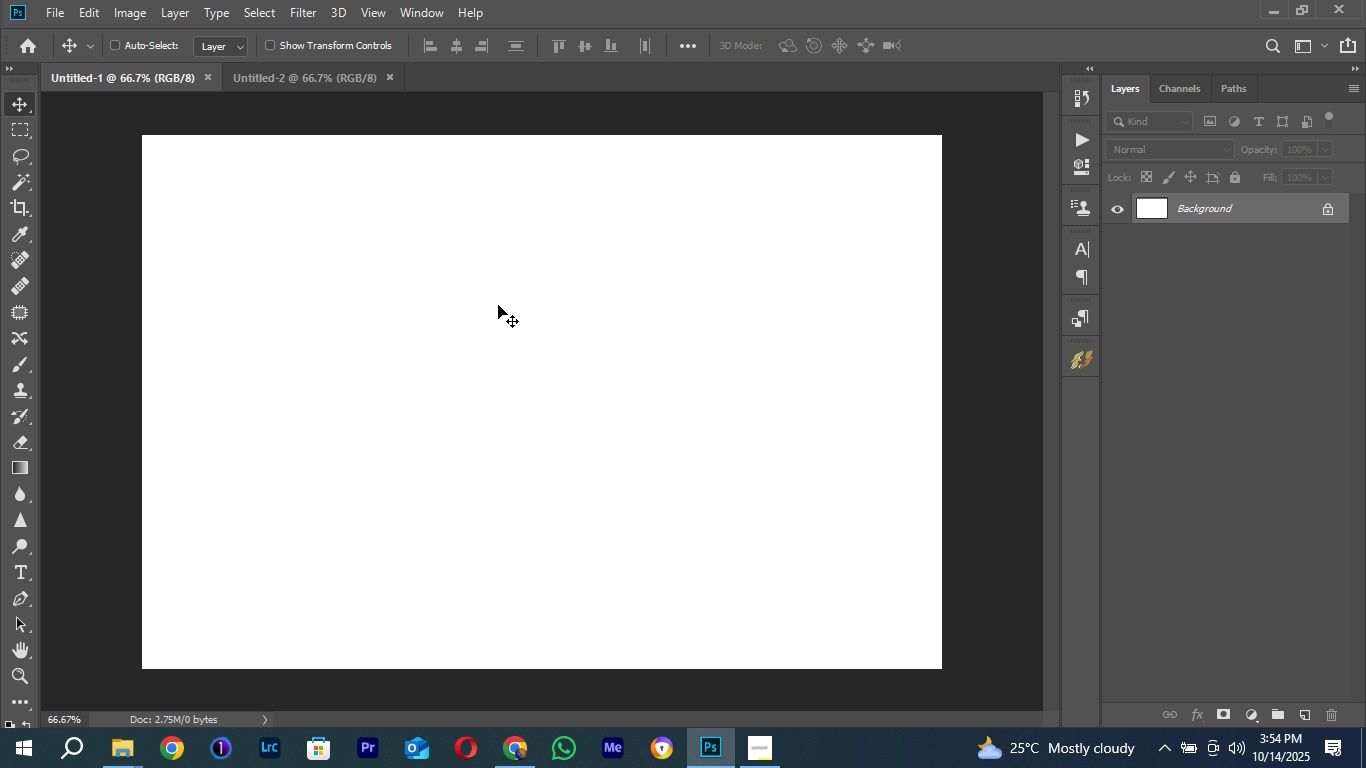 
key(Control+W)
 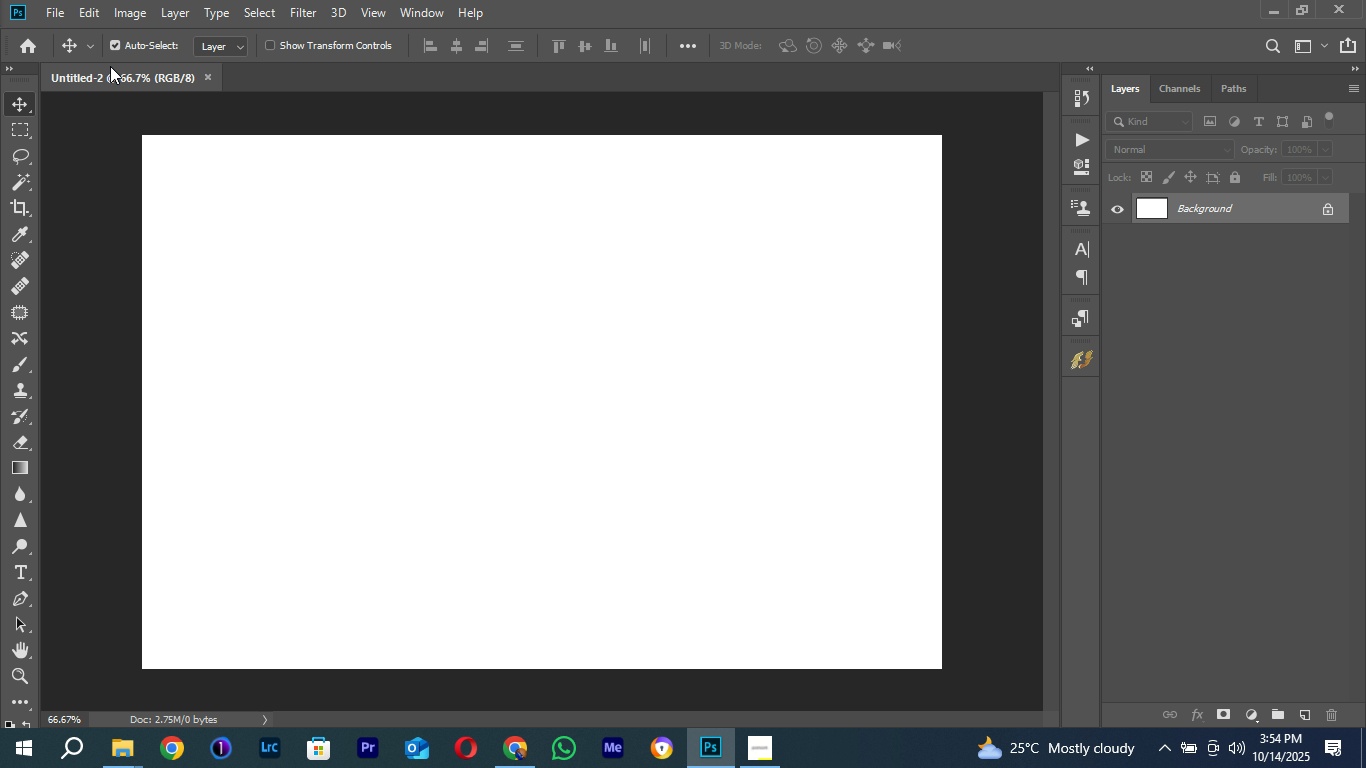 
left_click([114, 77])
 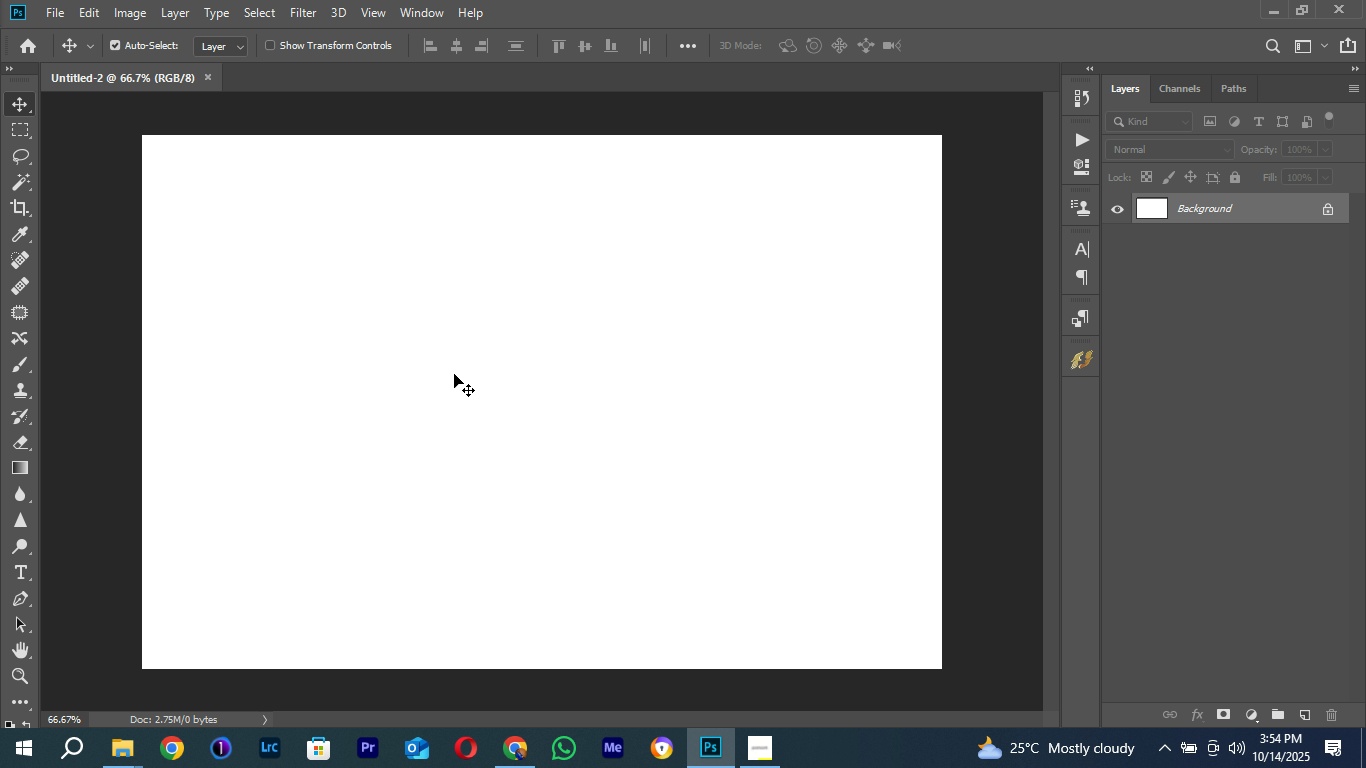 
left_click([455, 374])
 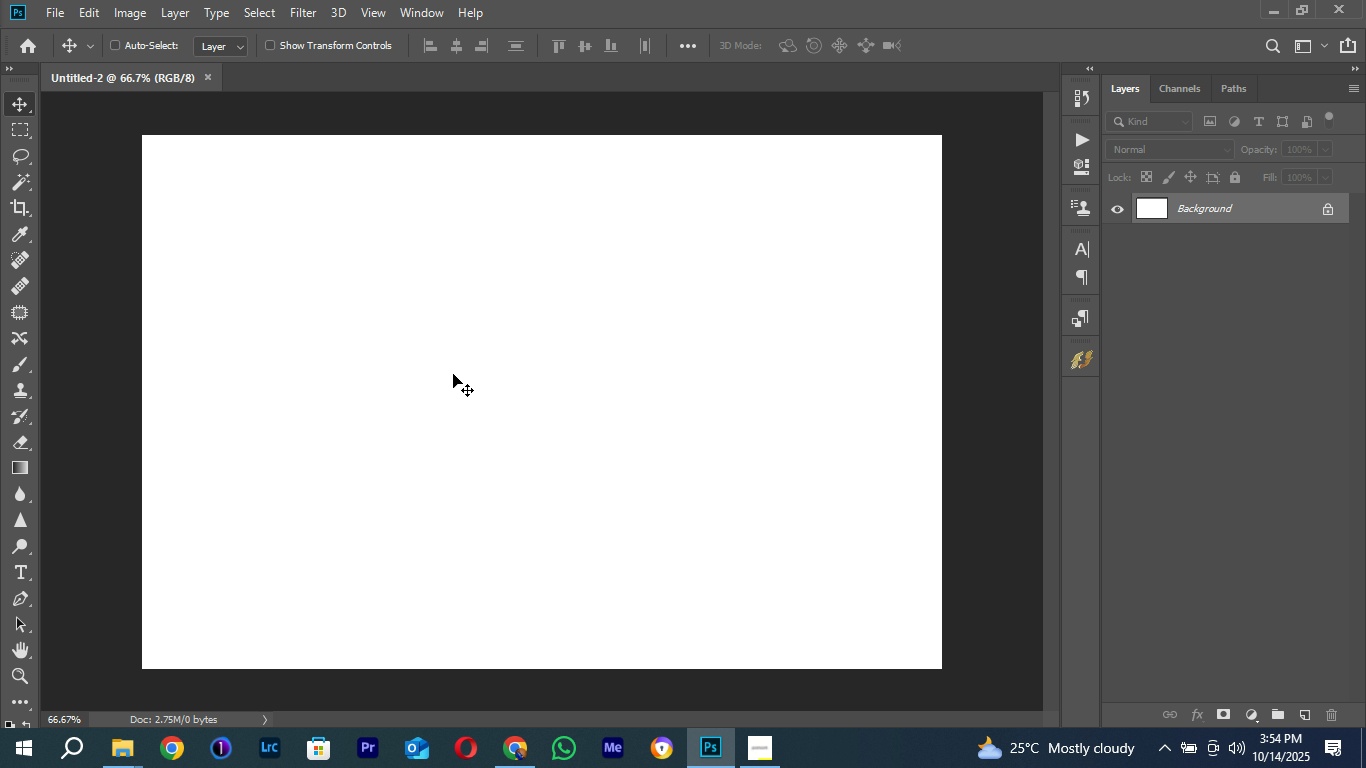 
key(Control+Minus)
 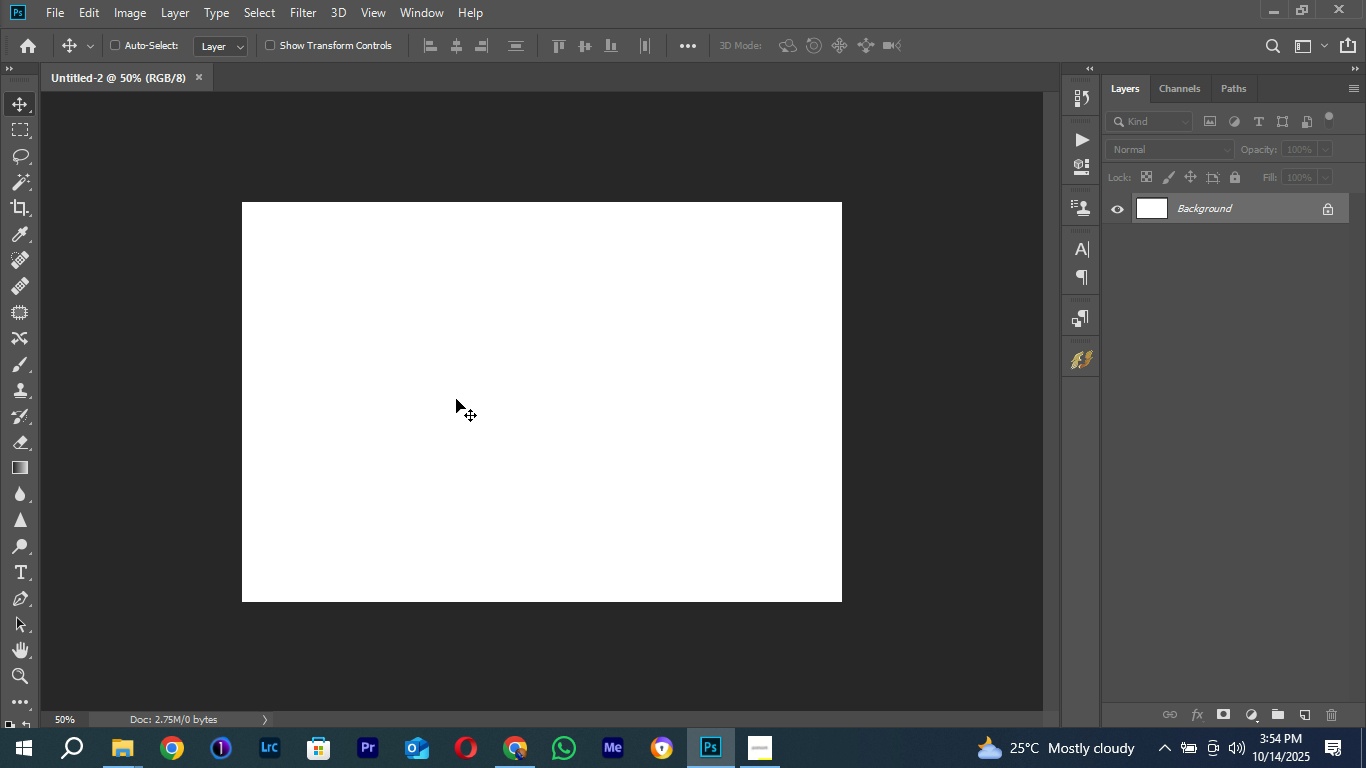 
key(Control+Minus)
 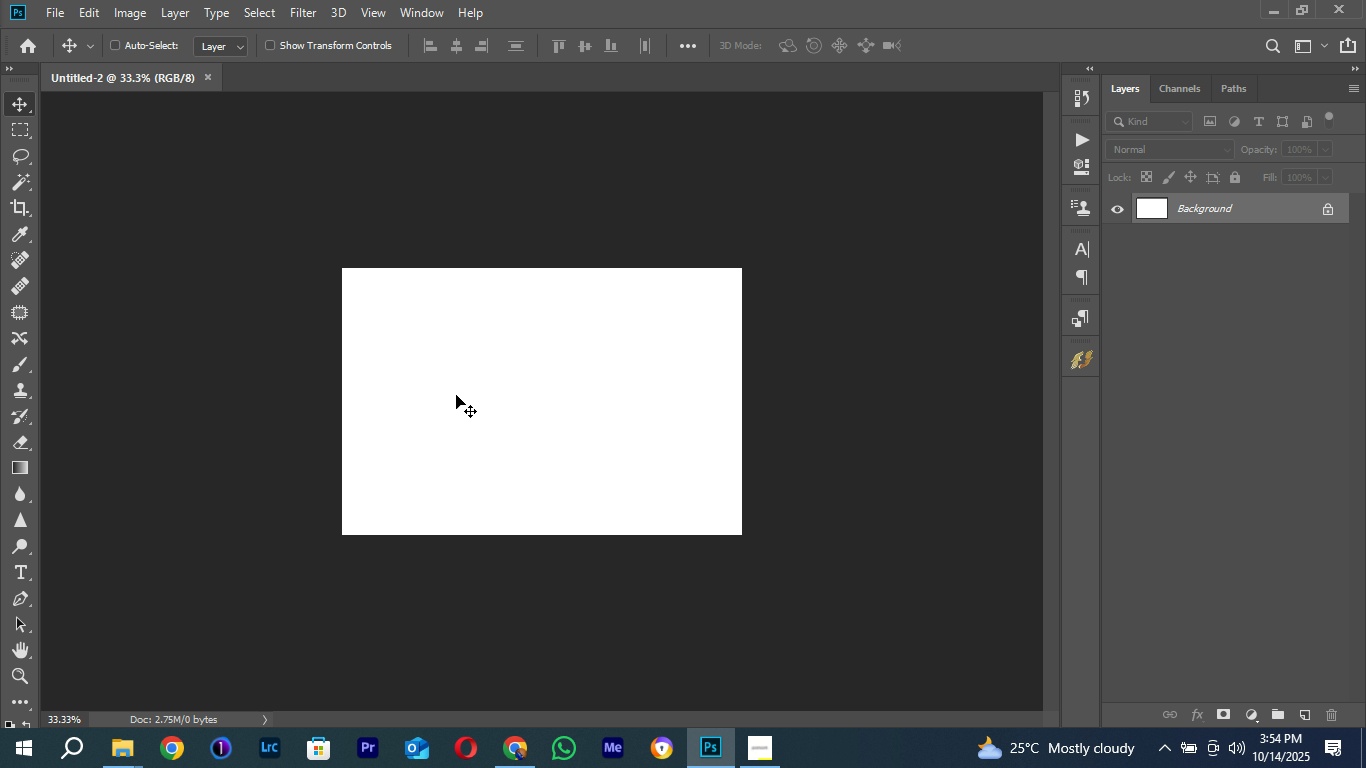 
key(Control+Equal)
 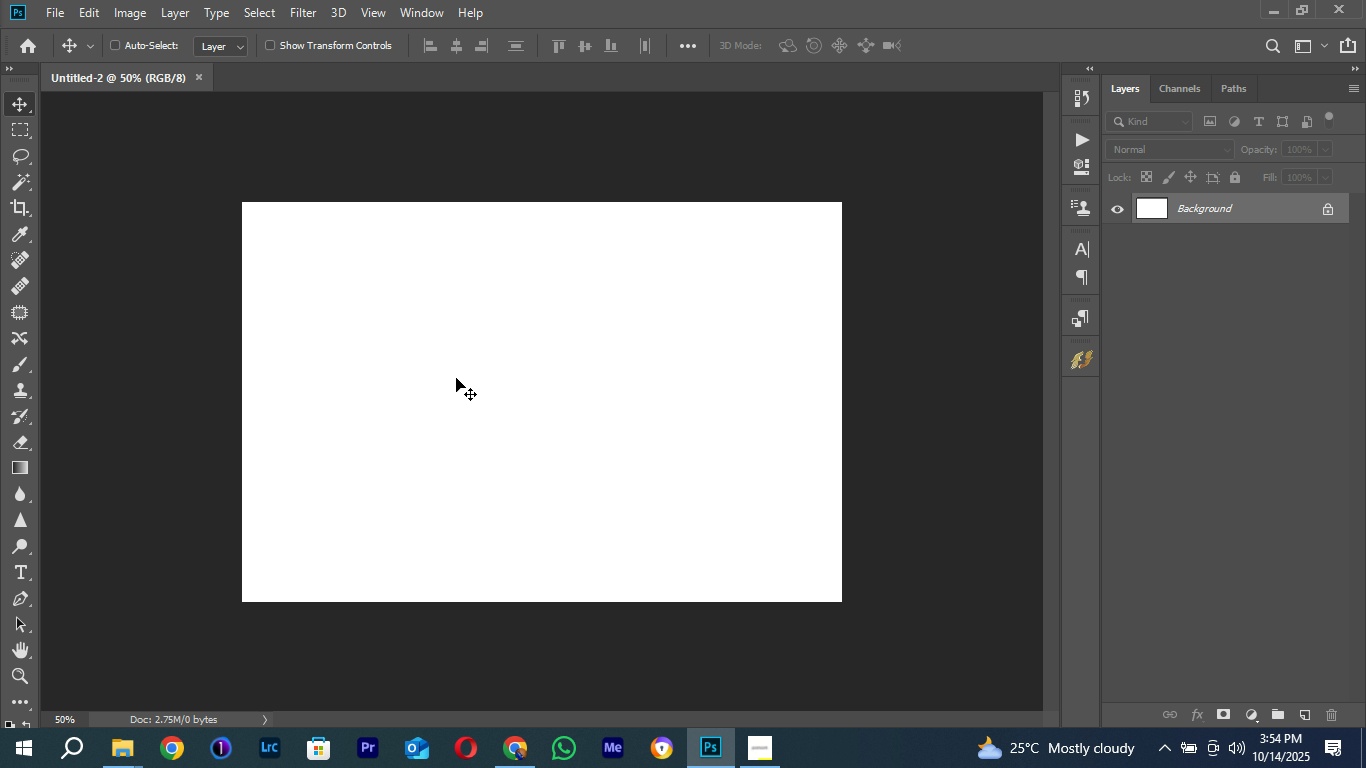 
key(Control+Equal)
 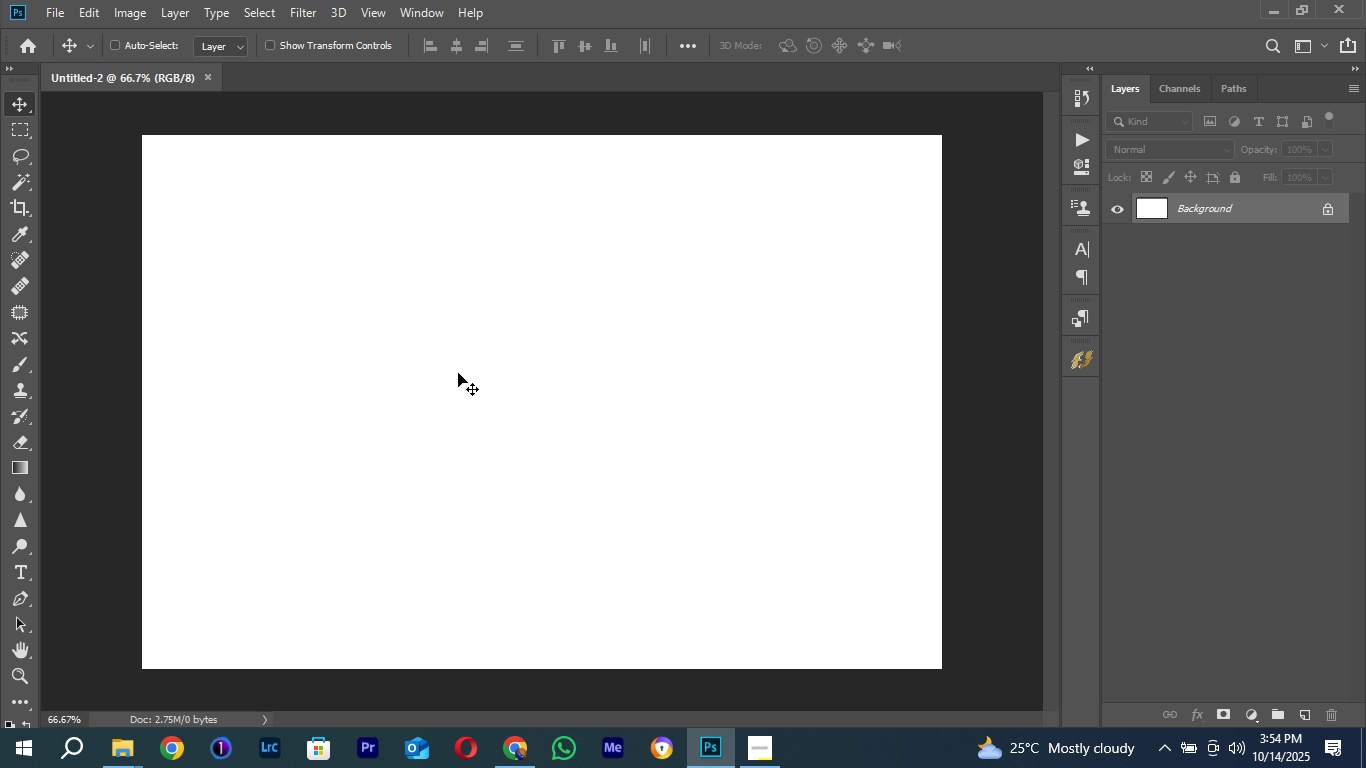 
key(Control+Minus)
 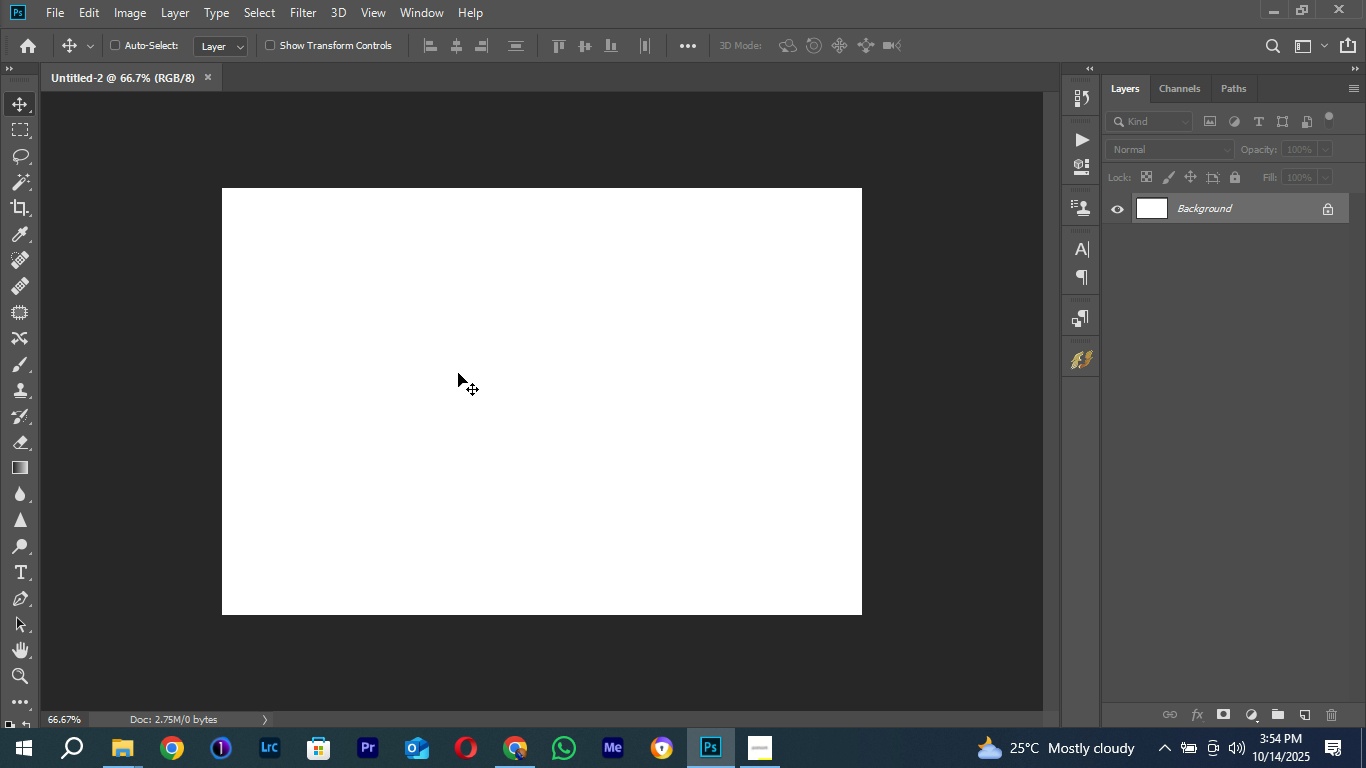 
key(Control+Minus)
 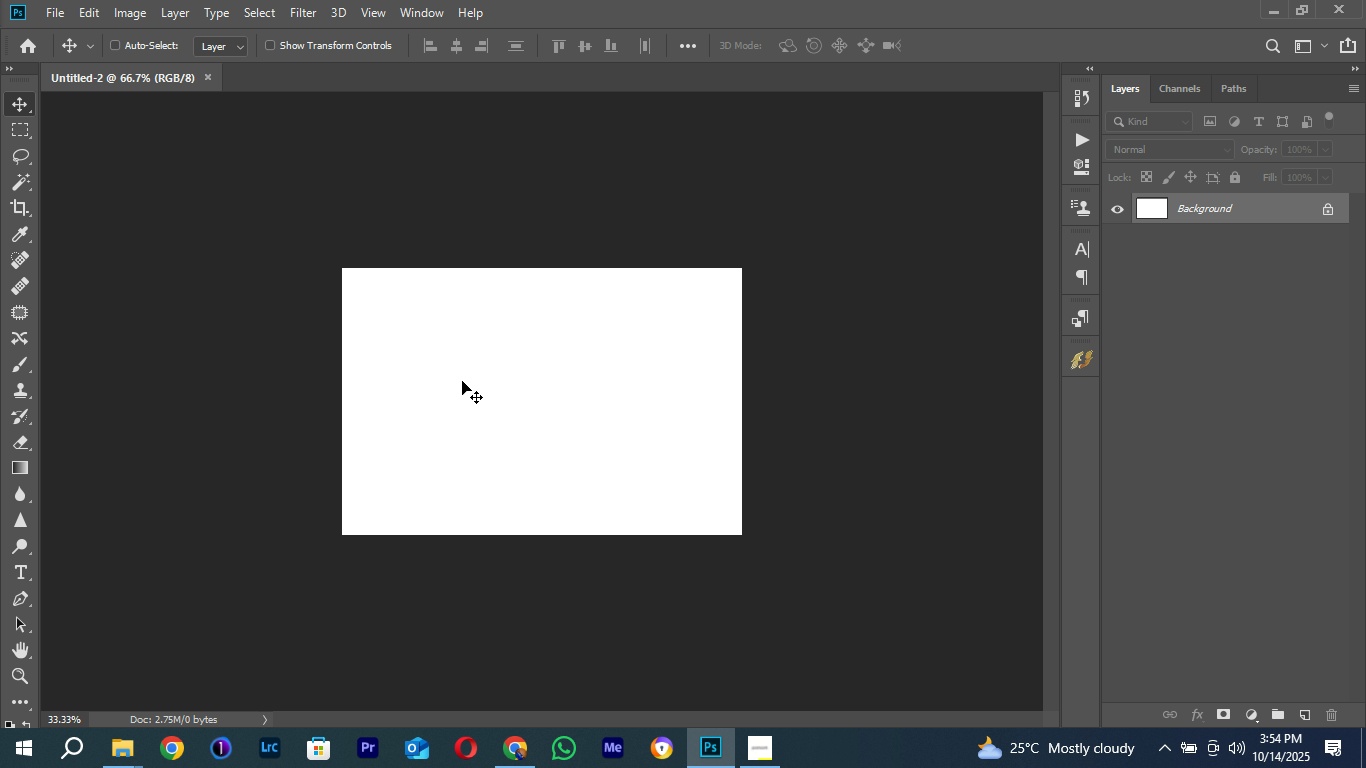 
key(Control+Equal)
 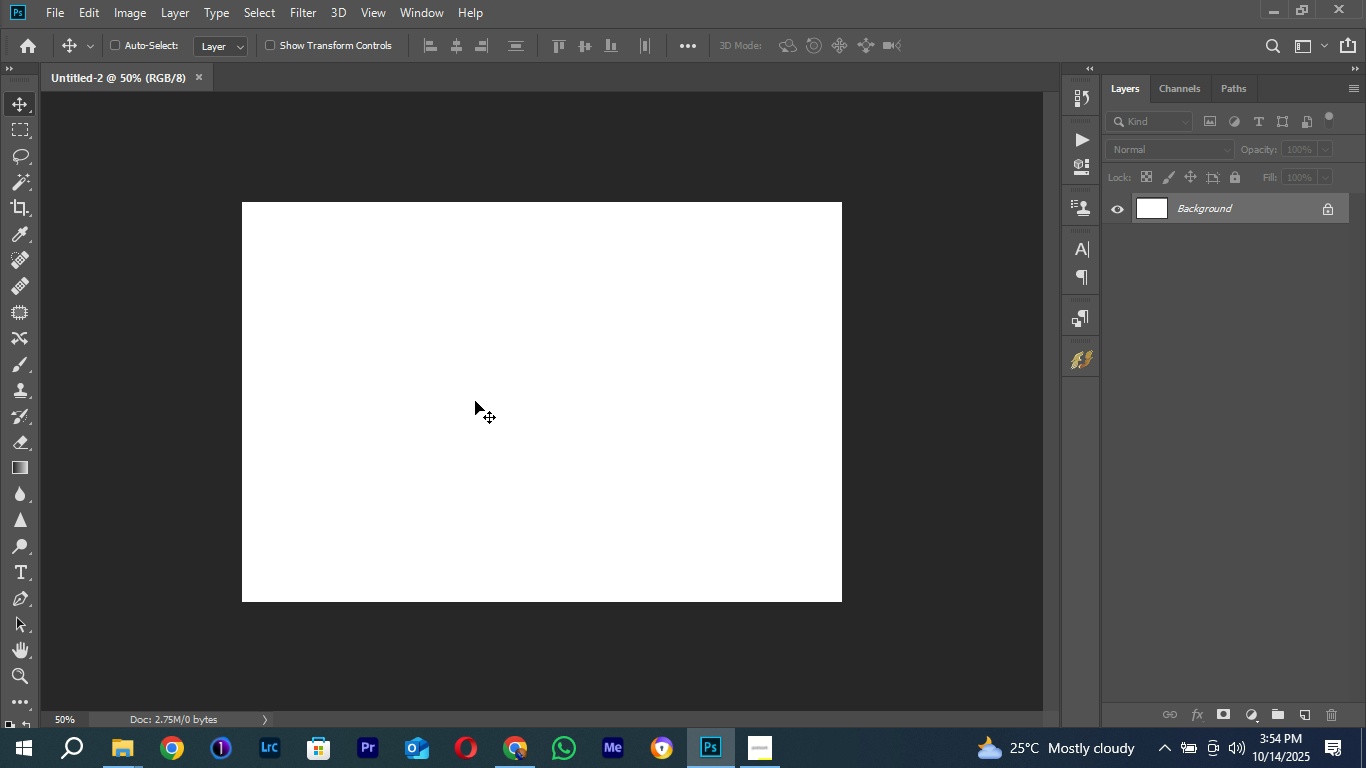 
key(Control+Equal)
 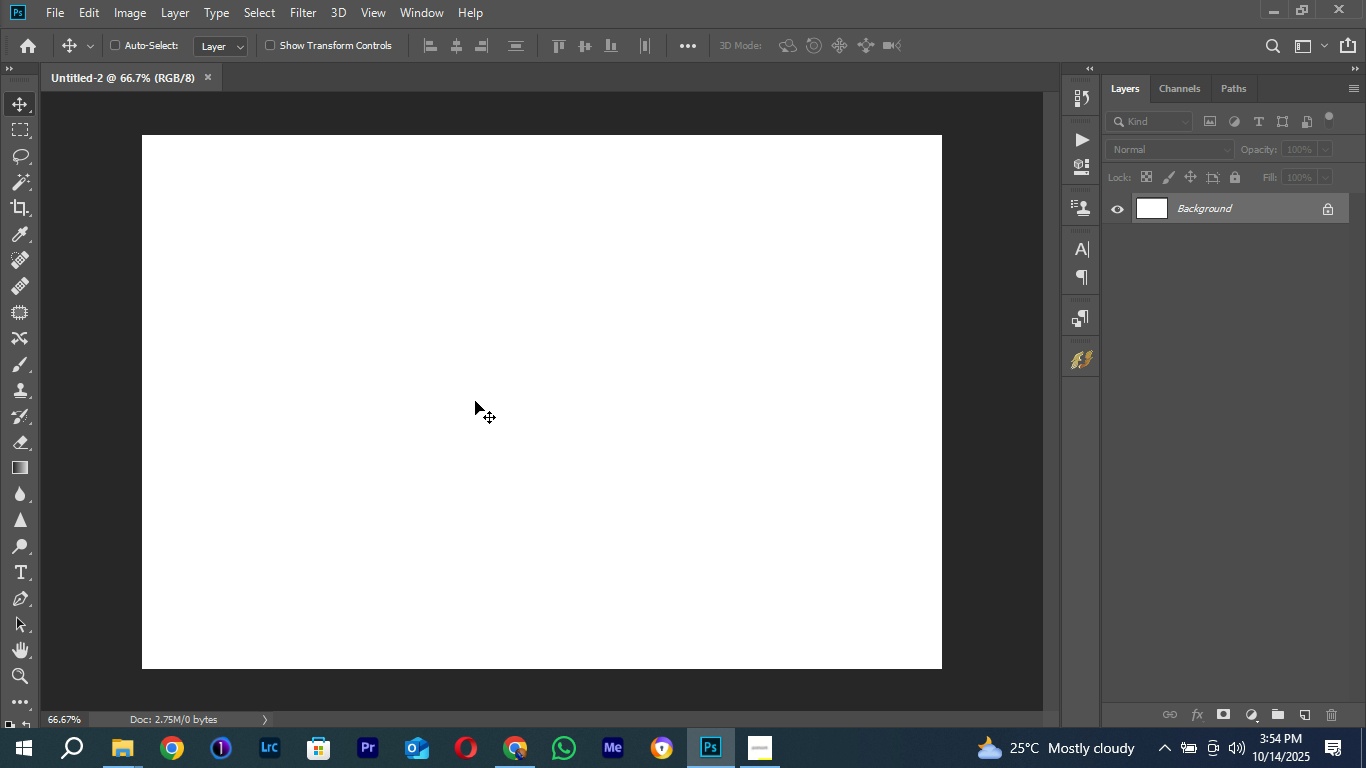 
key(Control+Minus)
 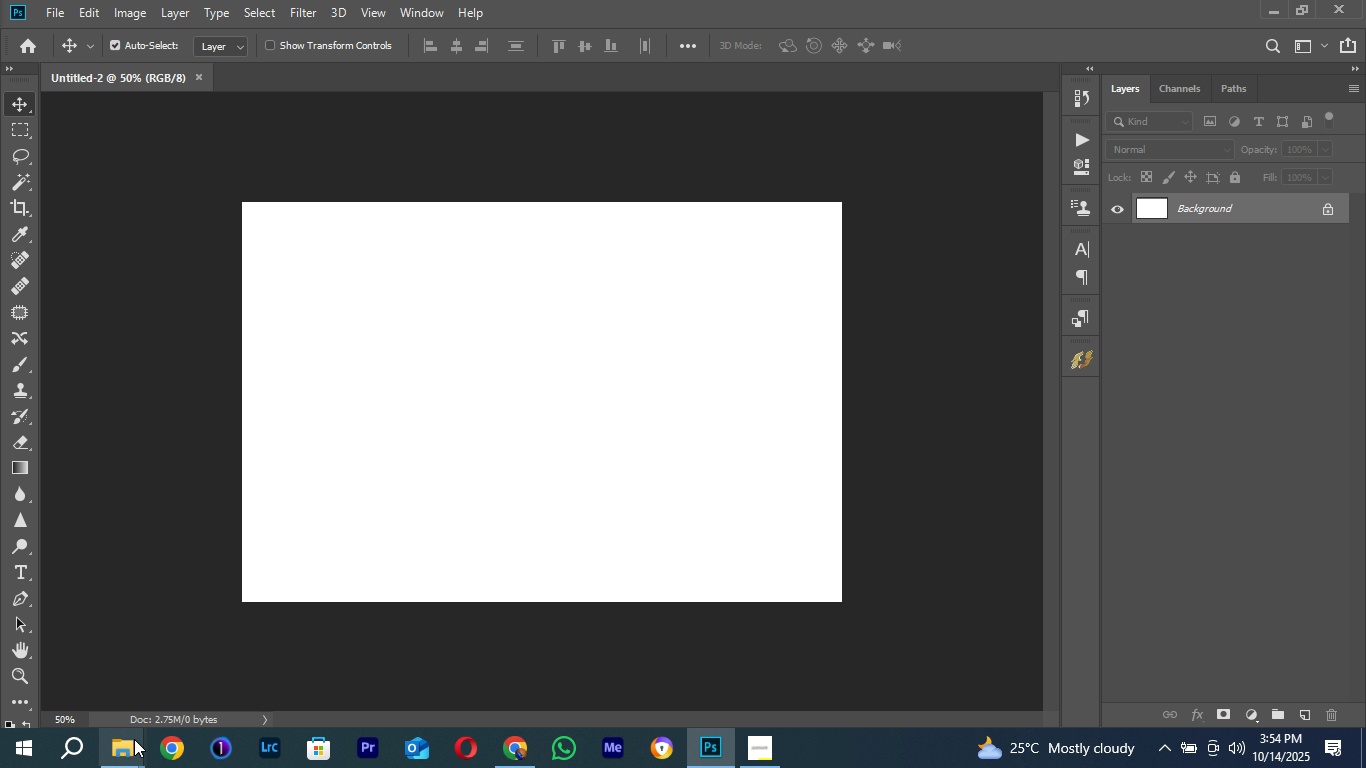 
left_click([130, 749])
 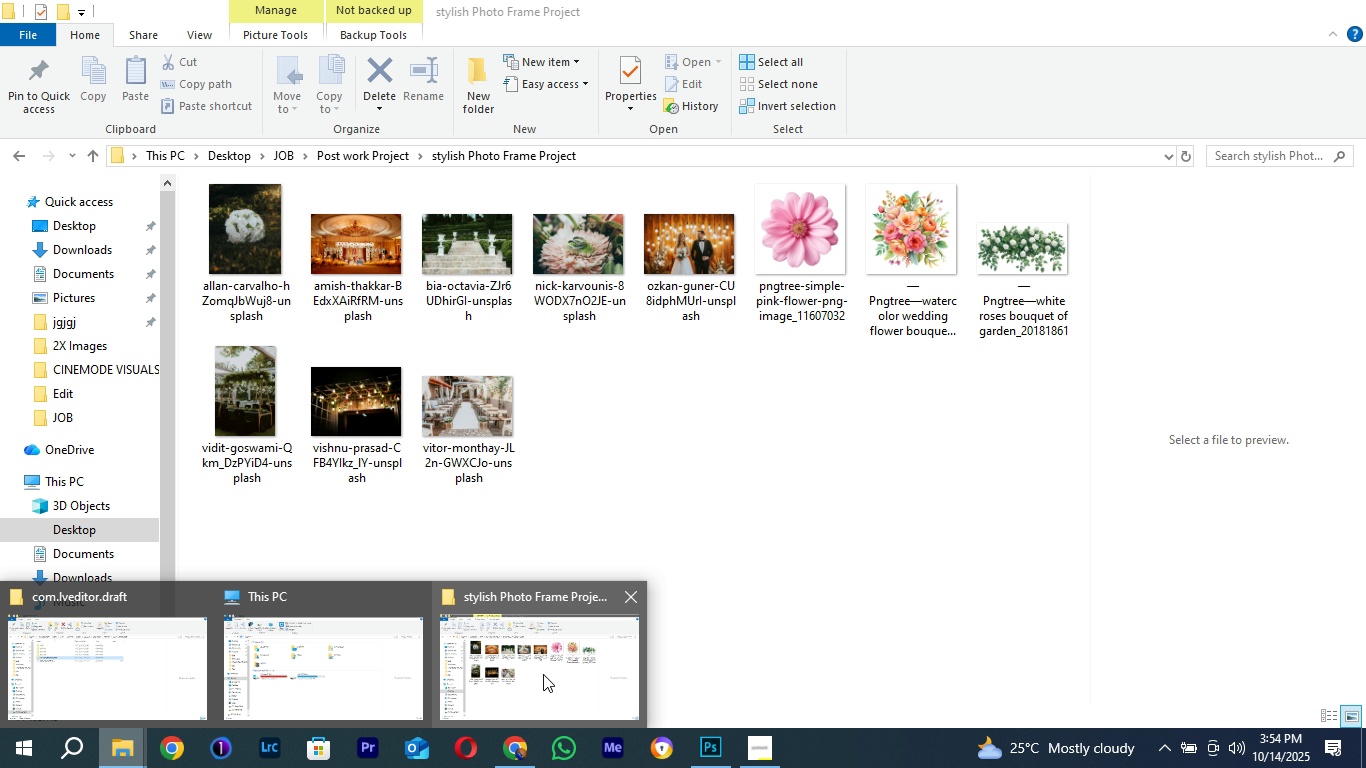 
left_click([543, 674])
 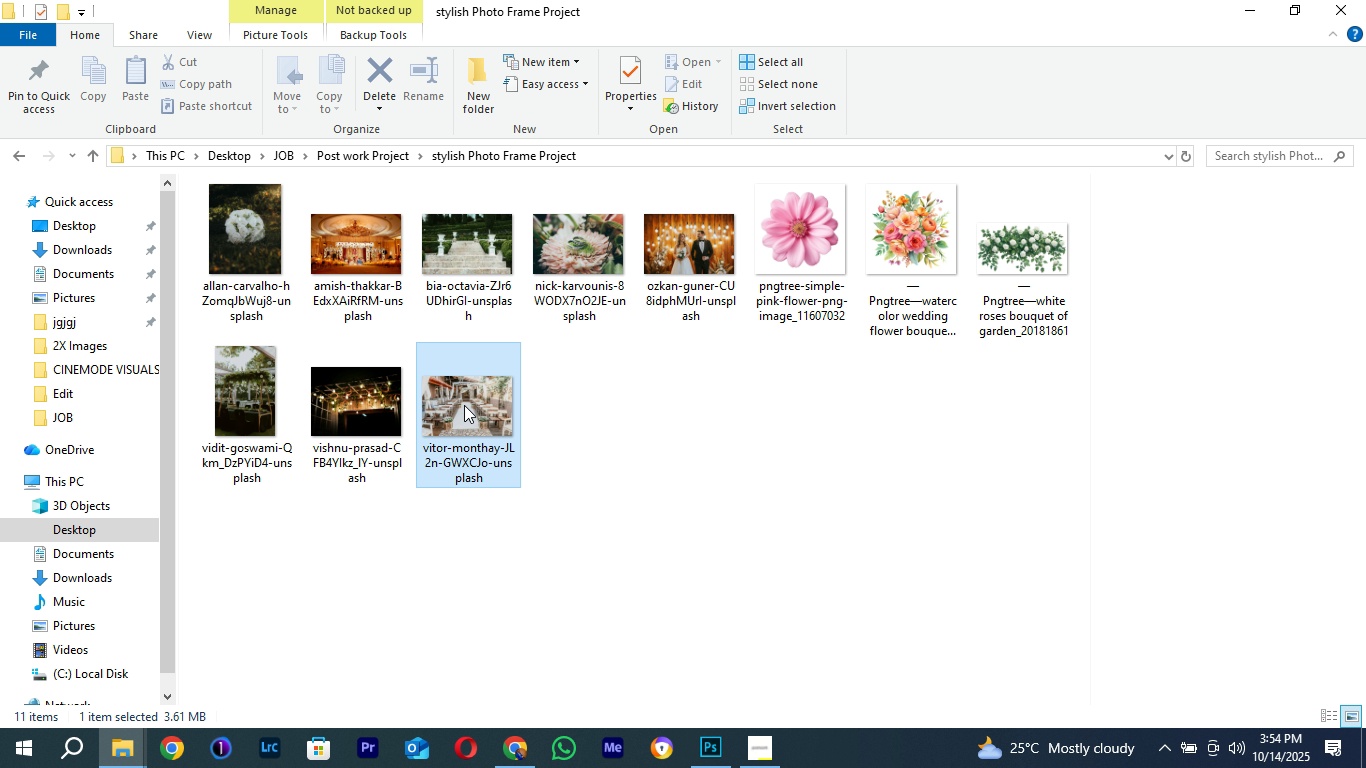 
left_click([464, 405])
 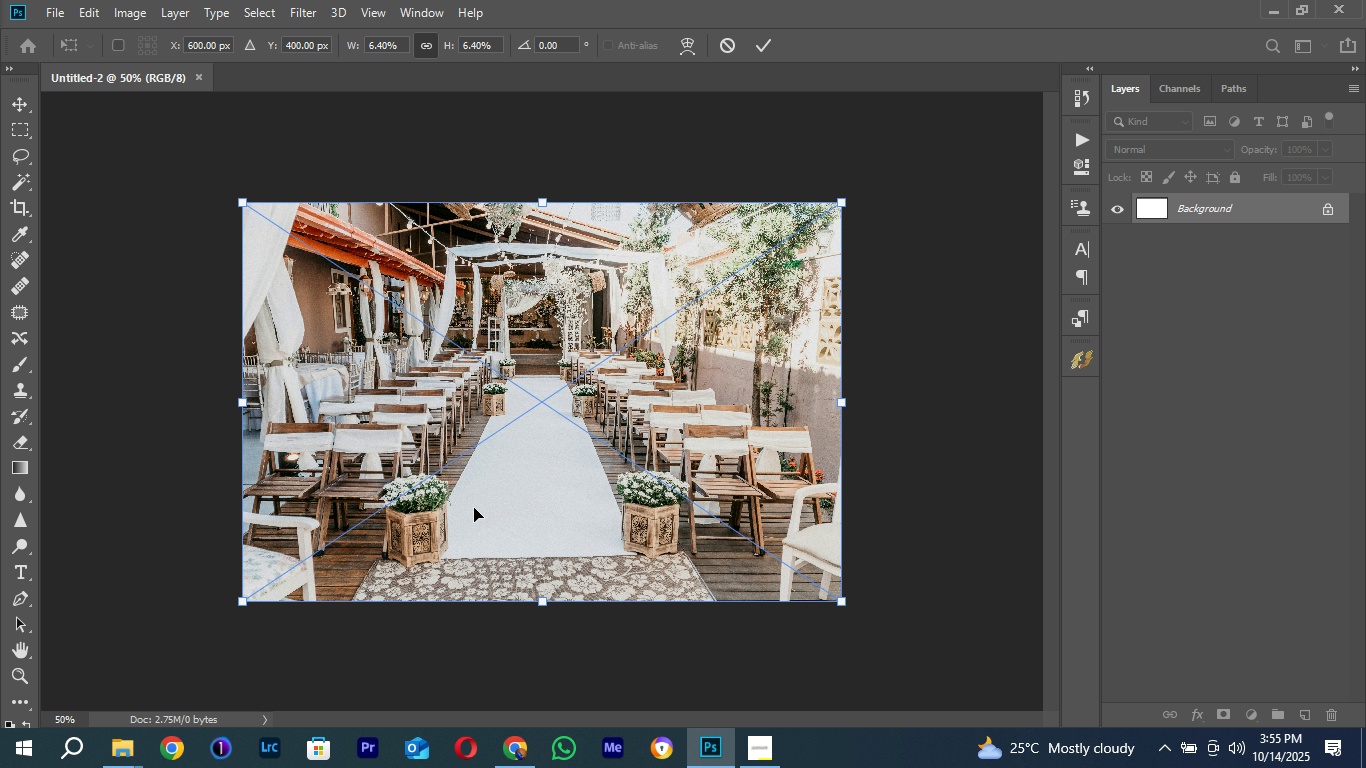 
wait(31.91)
 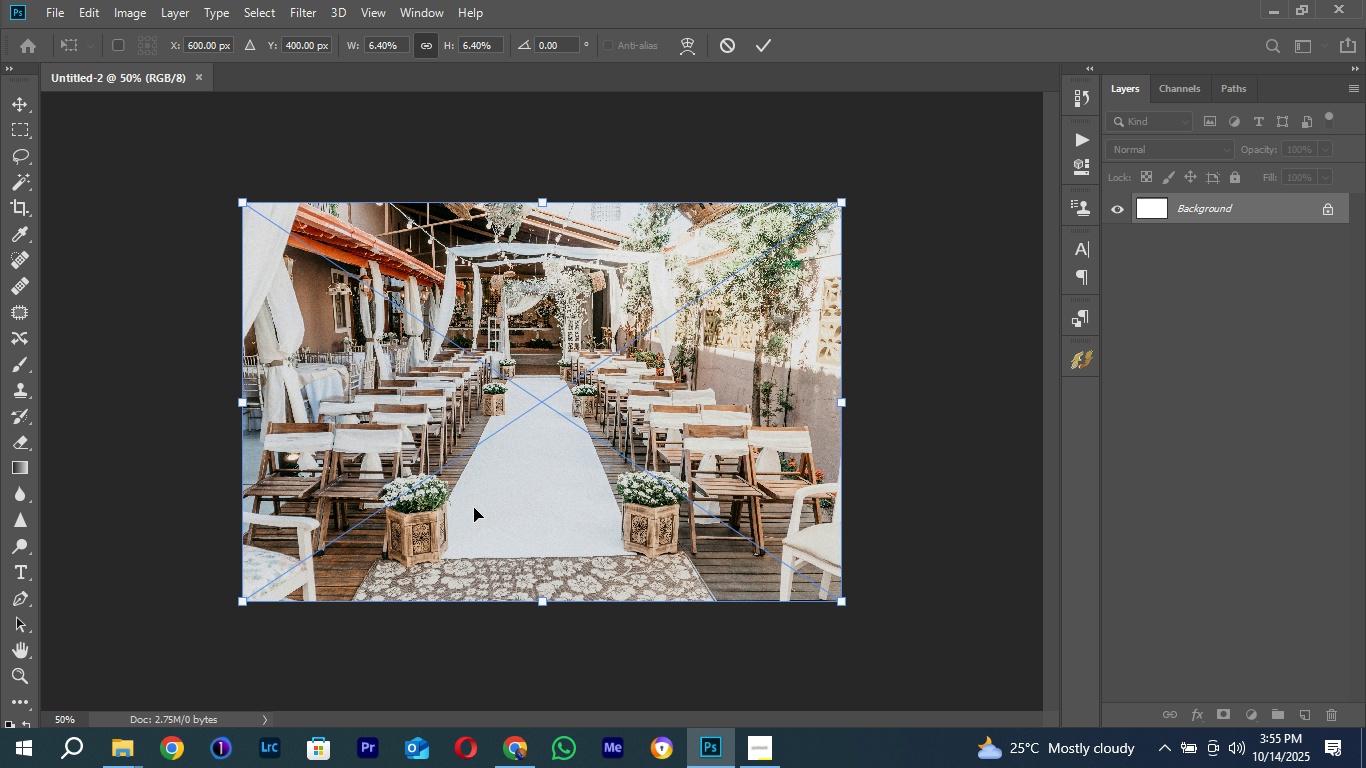 
left_click([758, 45])
 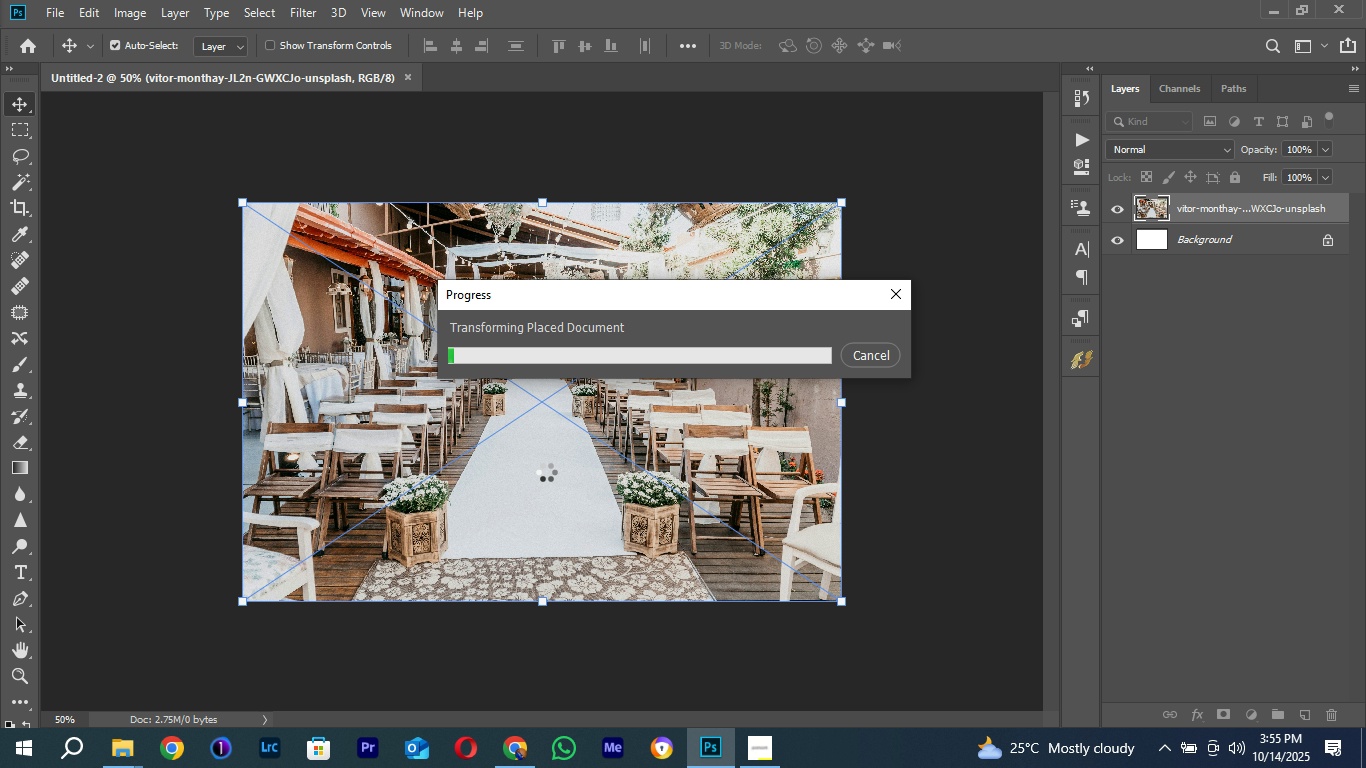 
wait(11.44)
 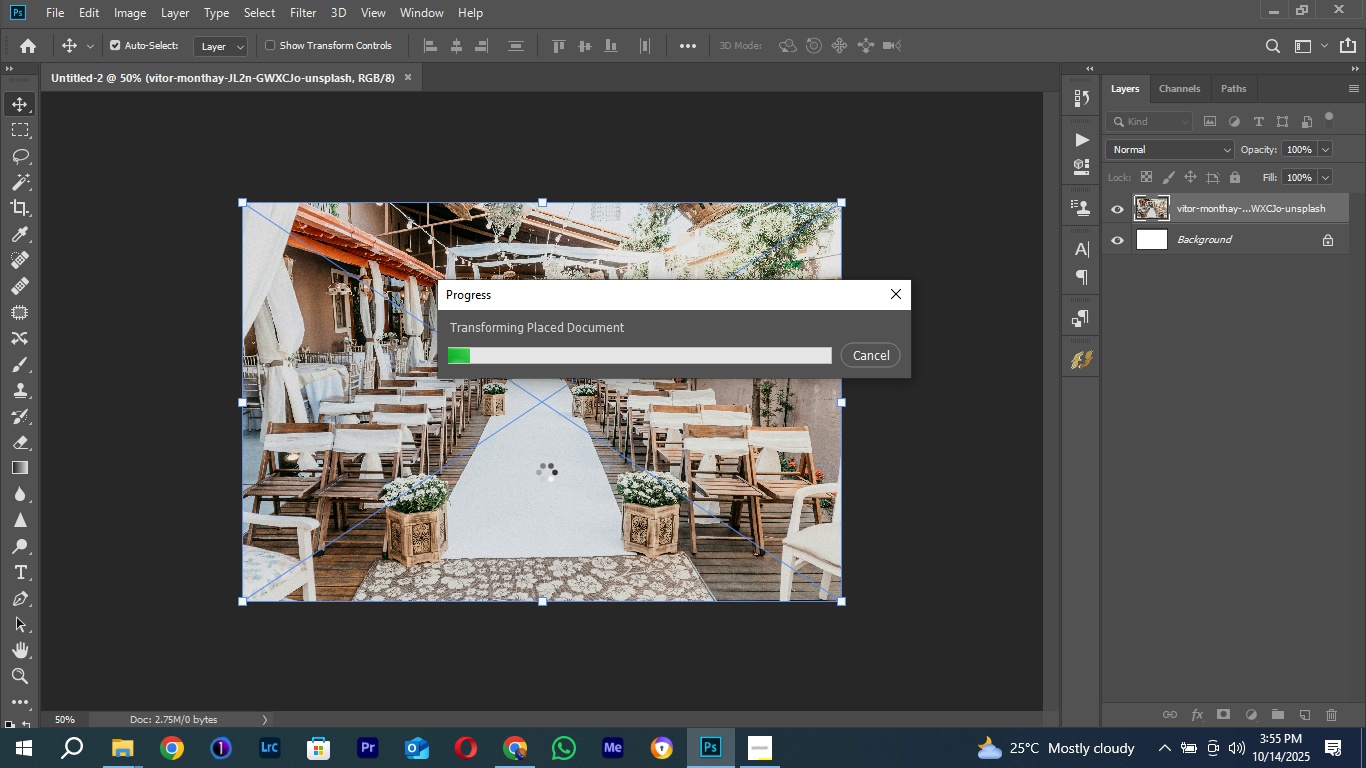 
key(Control+Minus)
 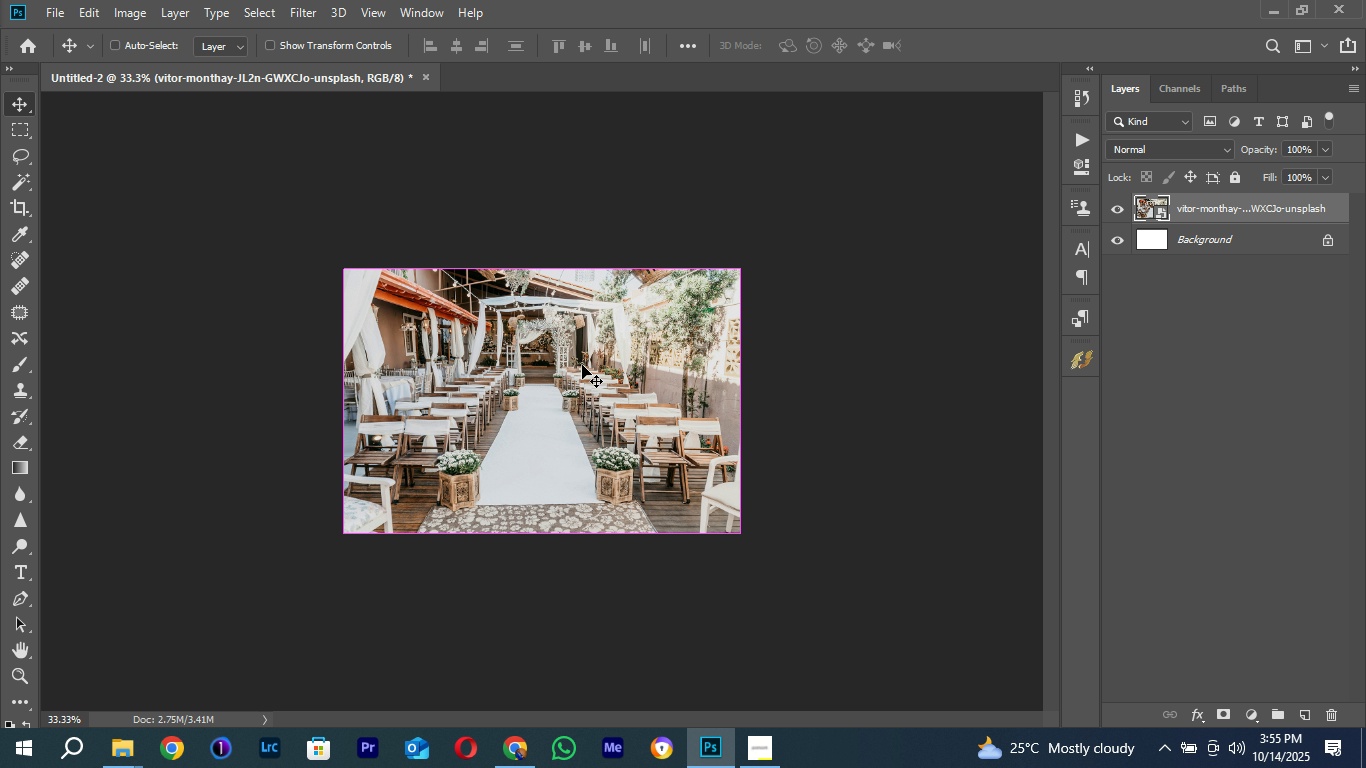 
key(Control+Minus)
 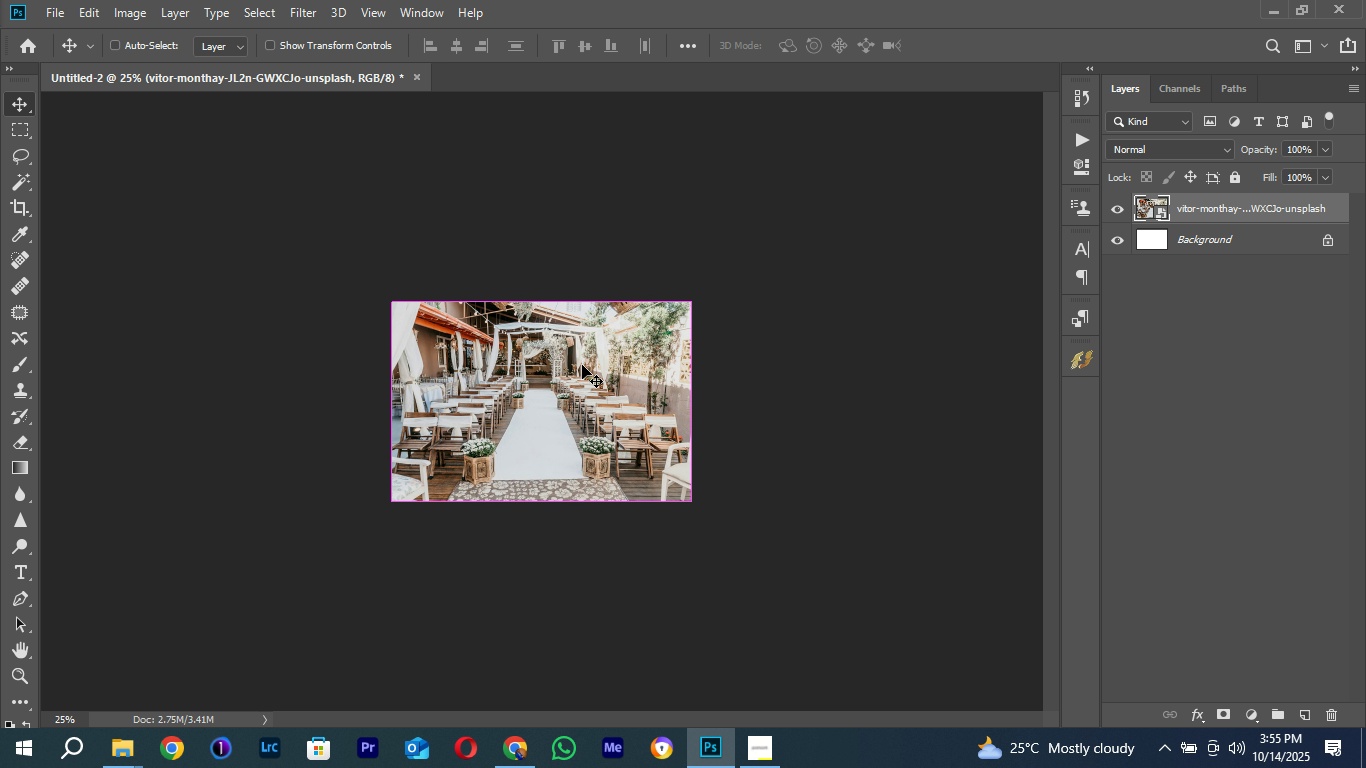 
key(Control+Minus)
 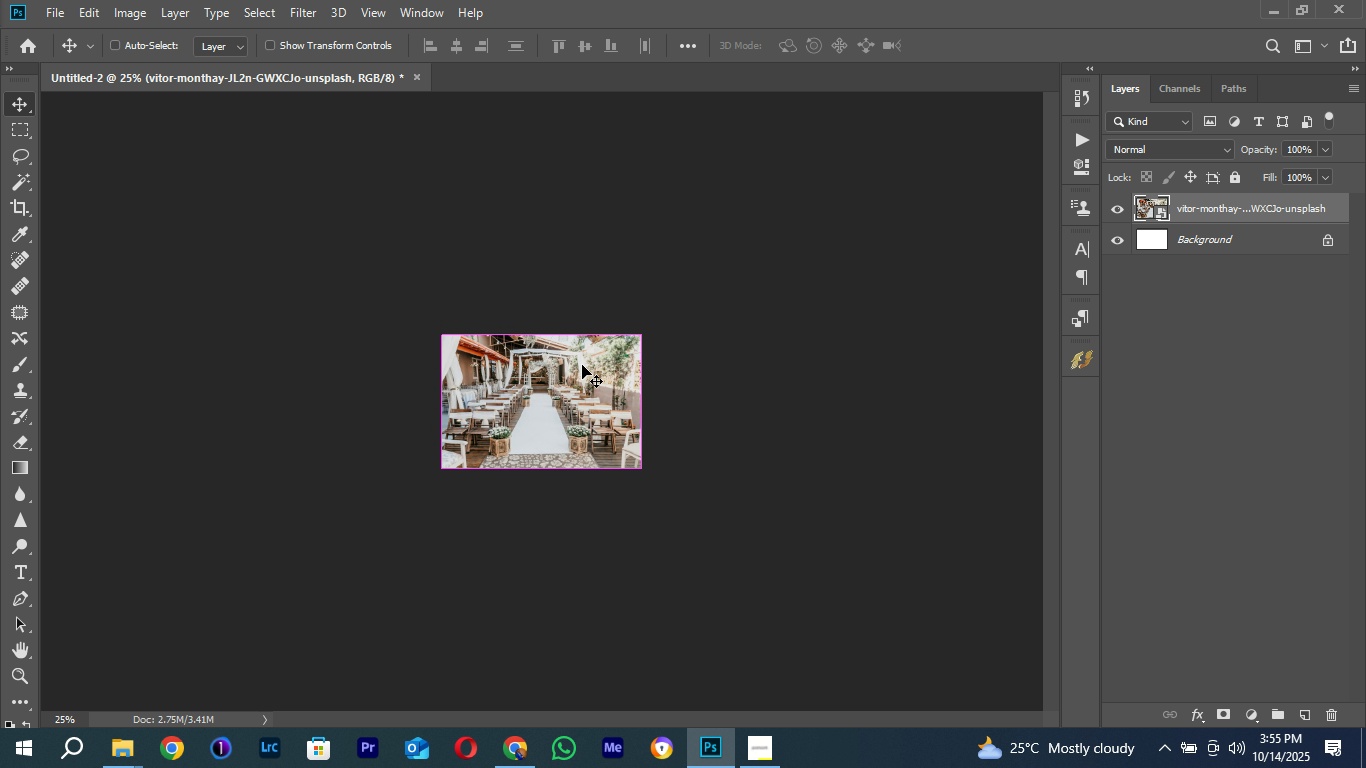 
key(Control+Minus)
 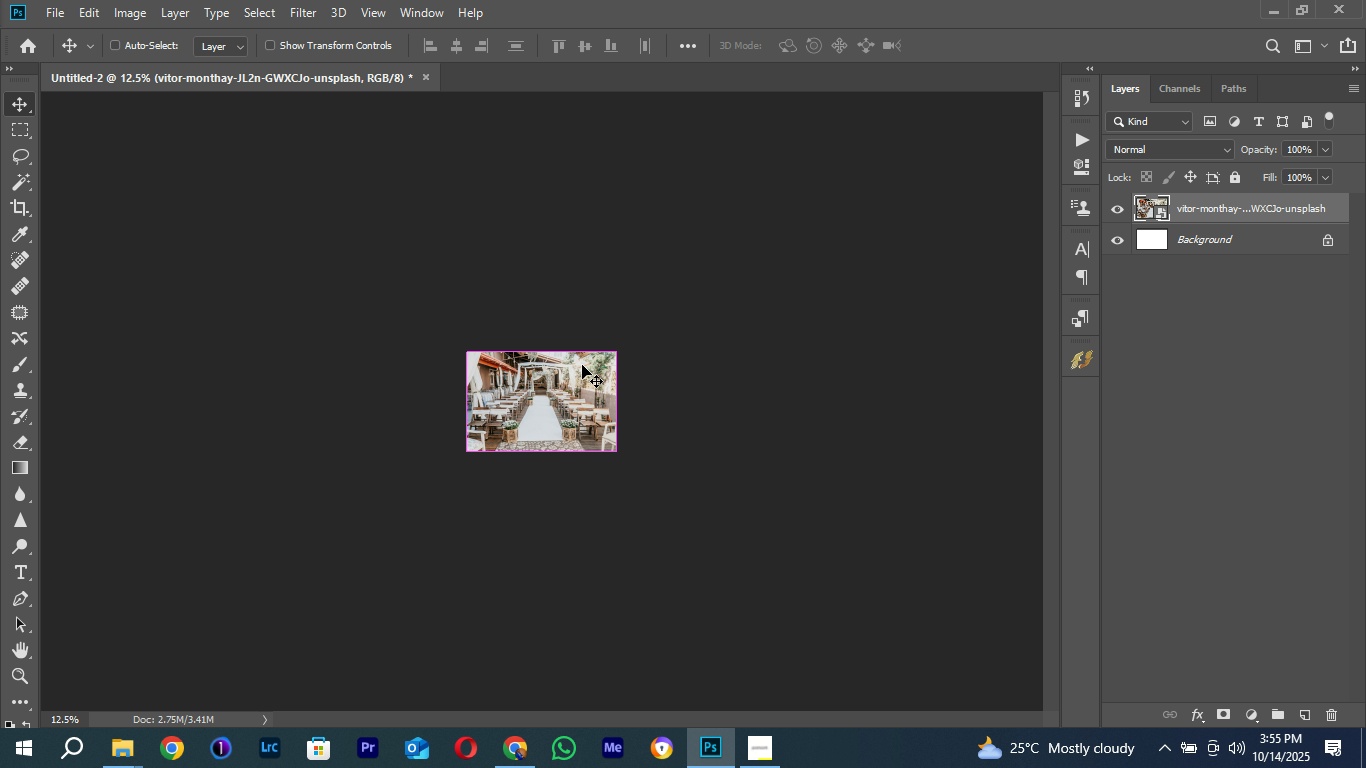 
key(Control+Equal)
 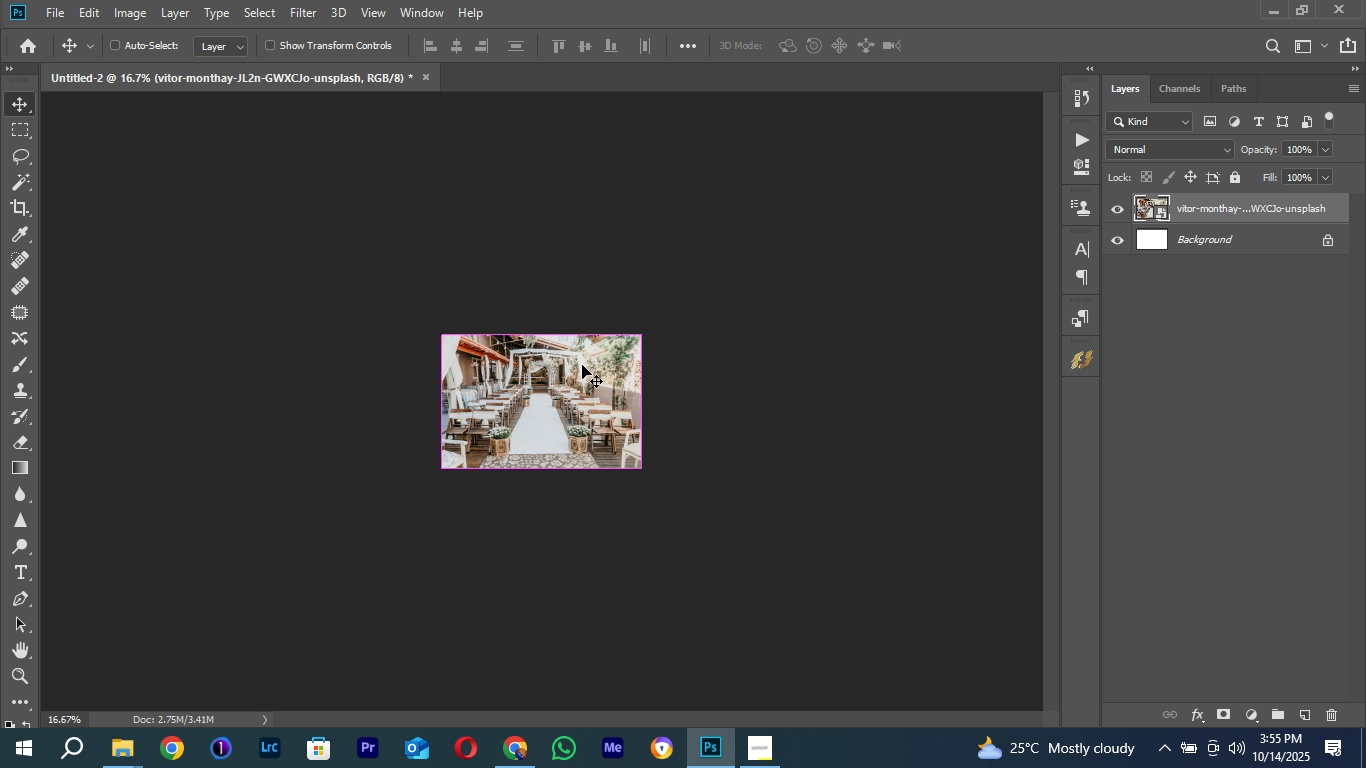 
key(Control+Equal)
 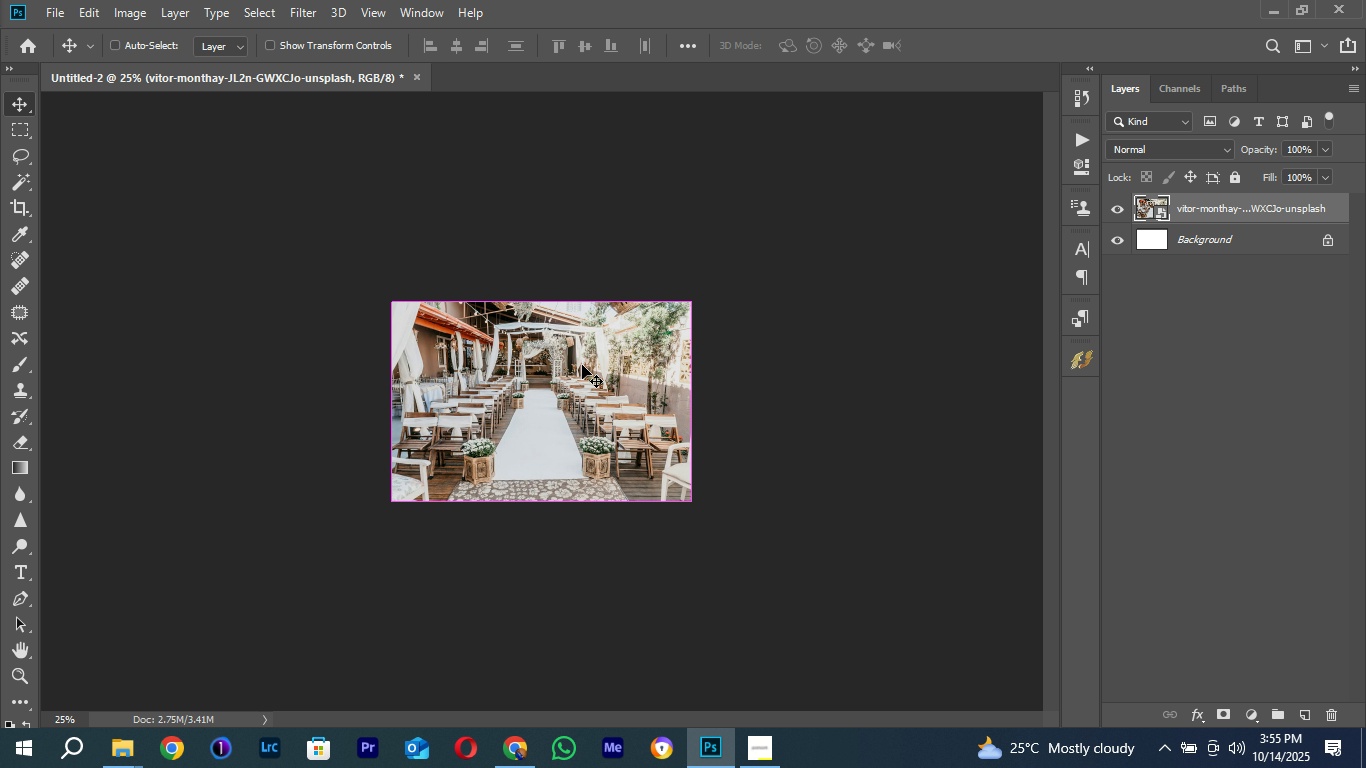 
key(Control+Equal)
 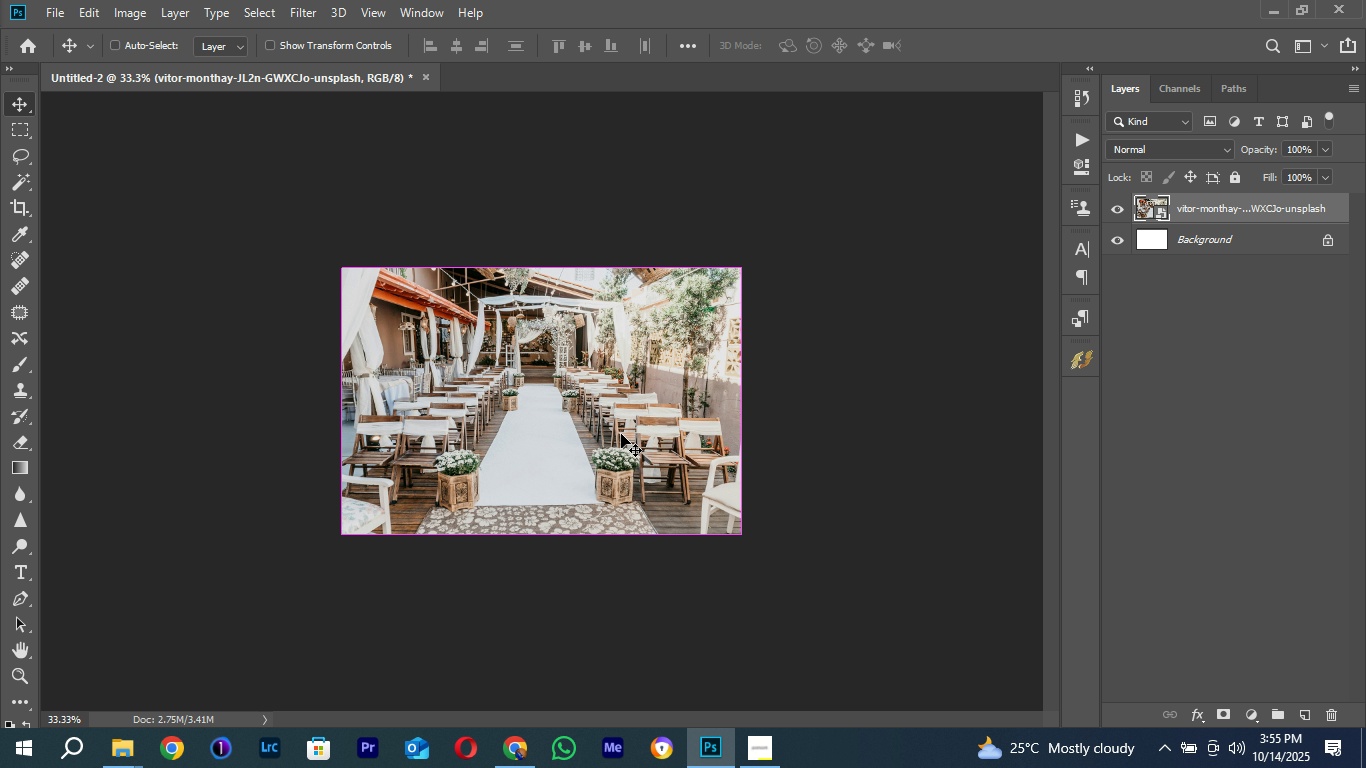 
key(Control+Equal)
 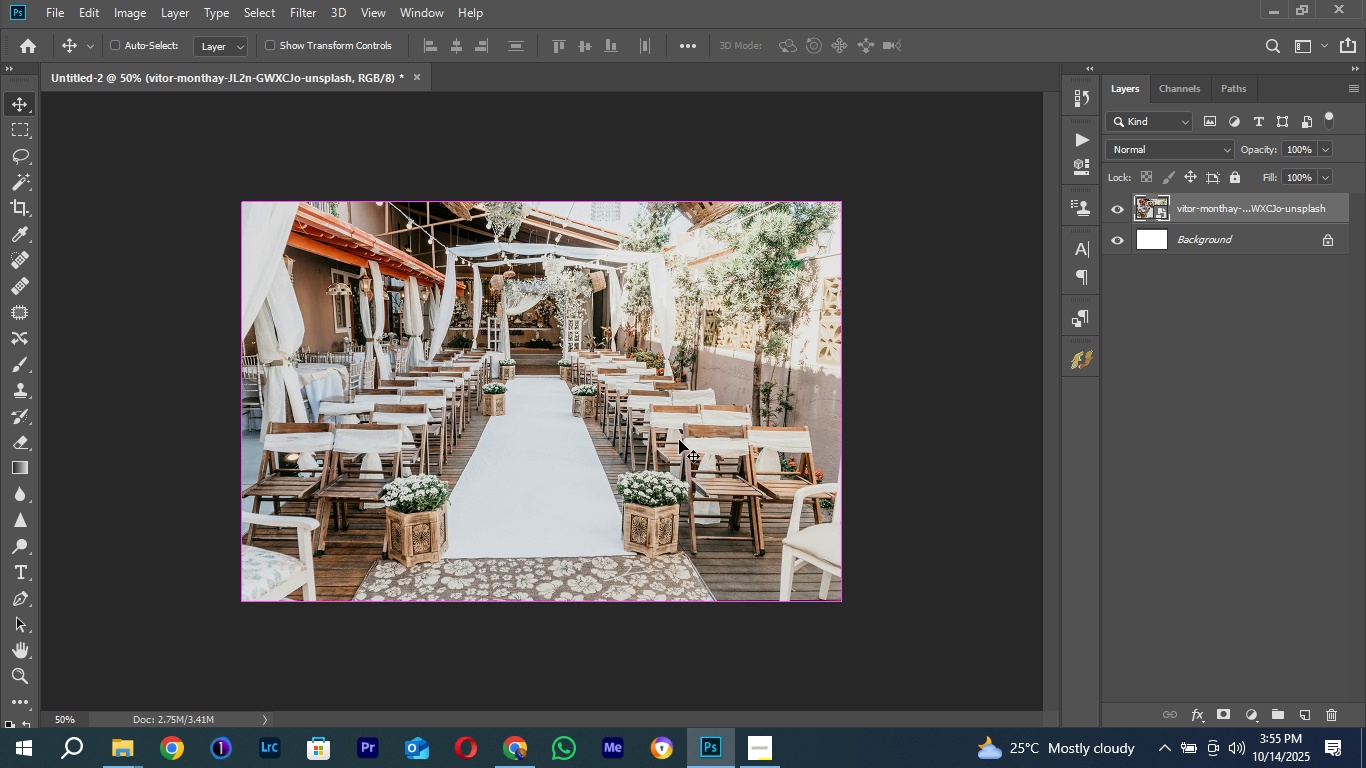 
key(Control+Equal)
 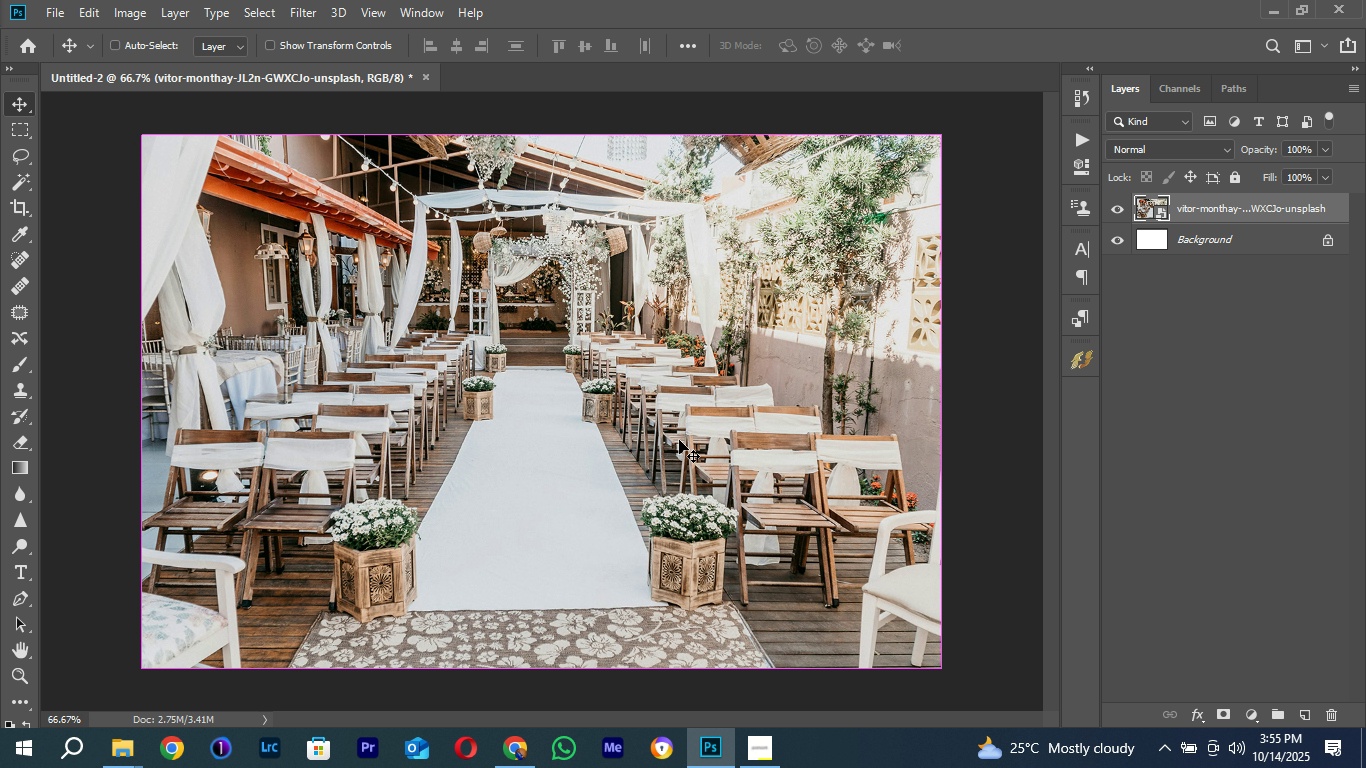 
key(Control+Minus)
 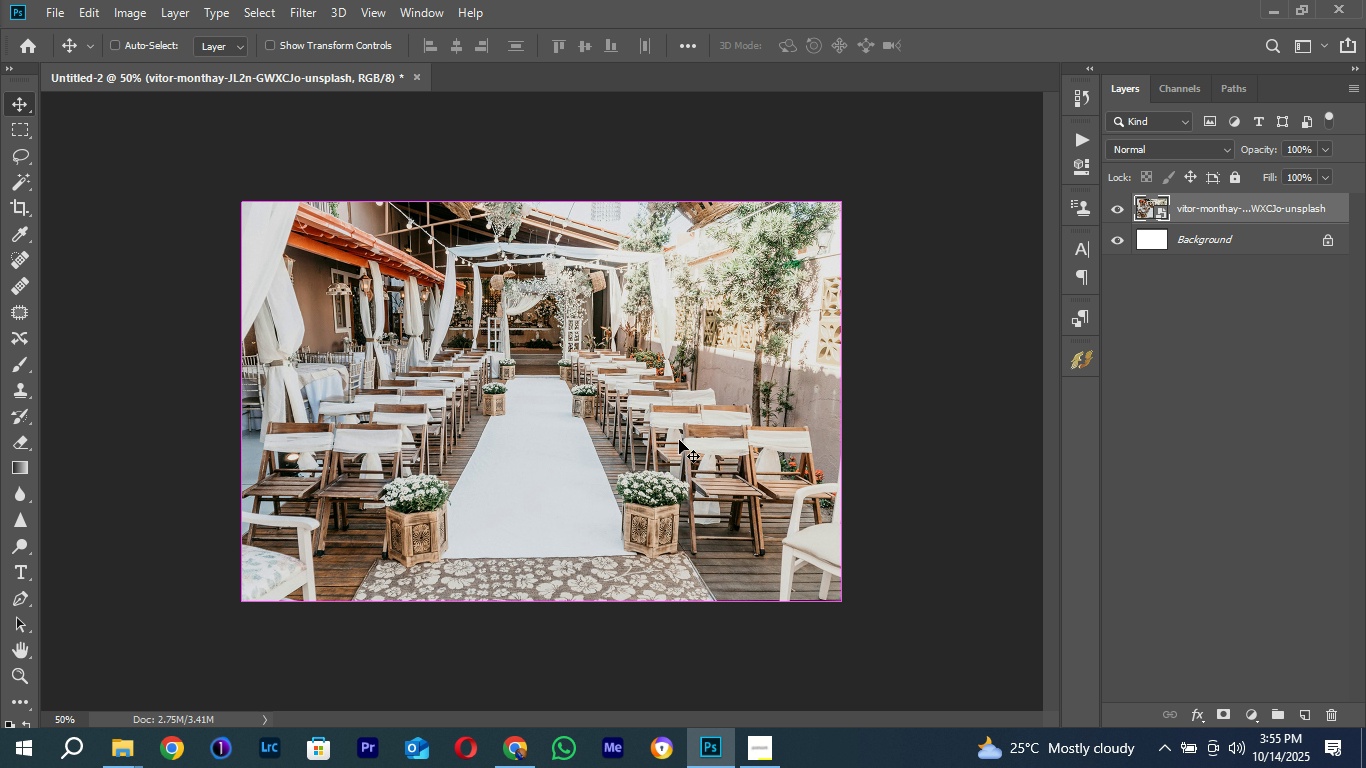 
key(Control+Minus)
 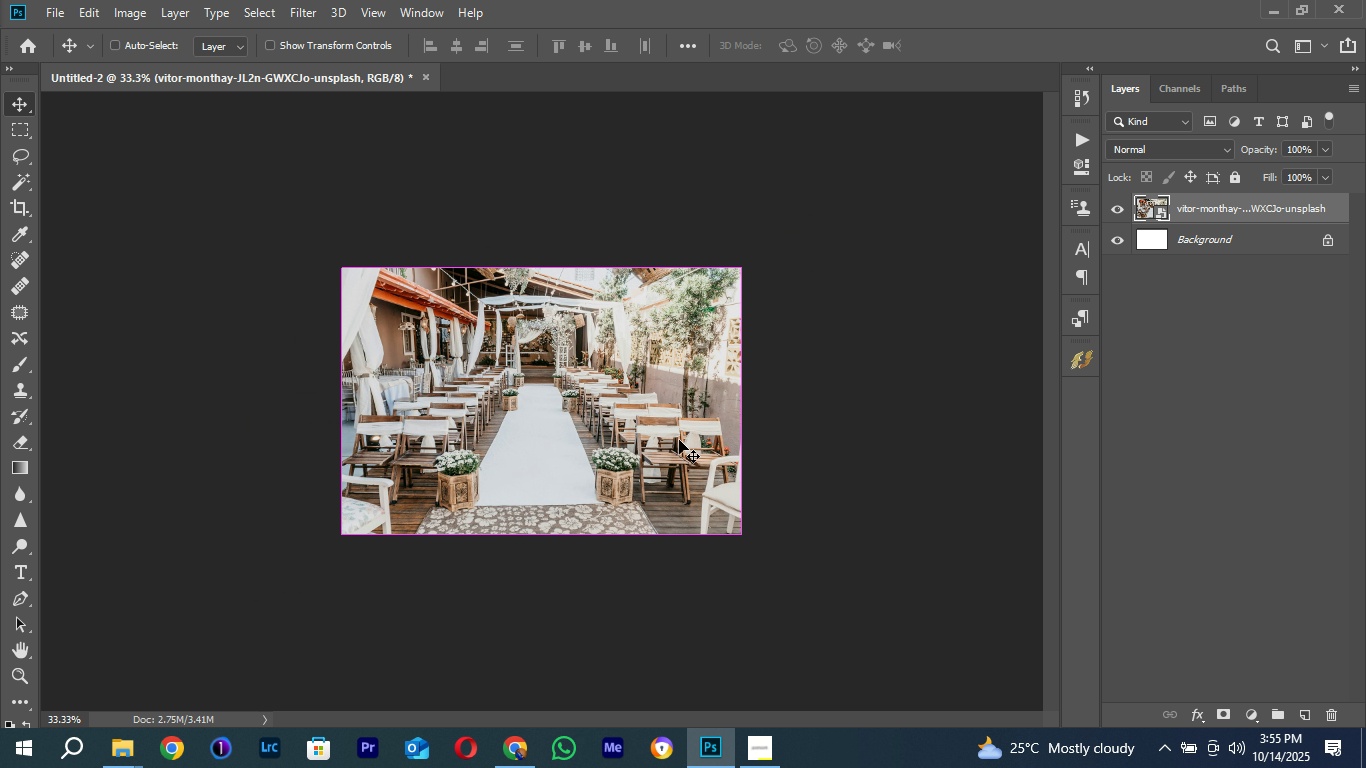 
key(Control+Equal)
 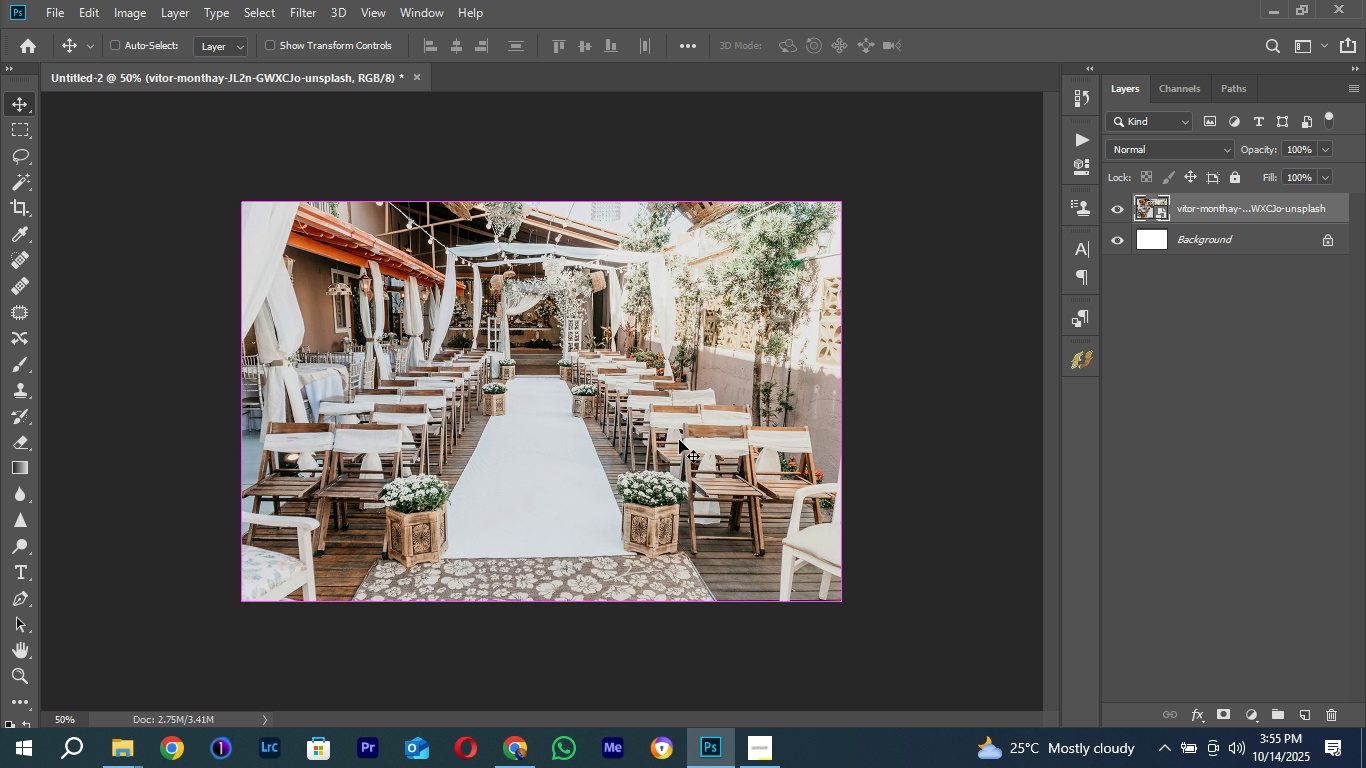 
key(Control+Equal)
 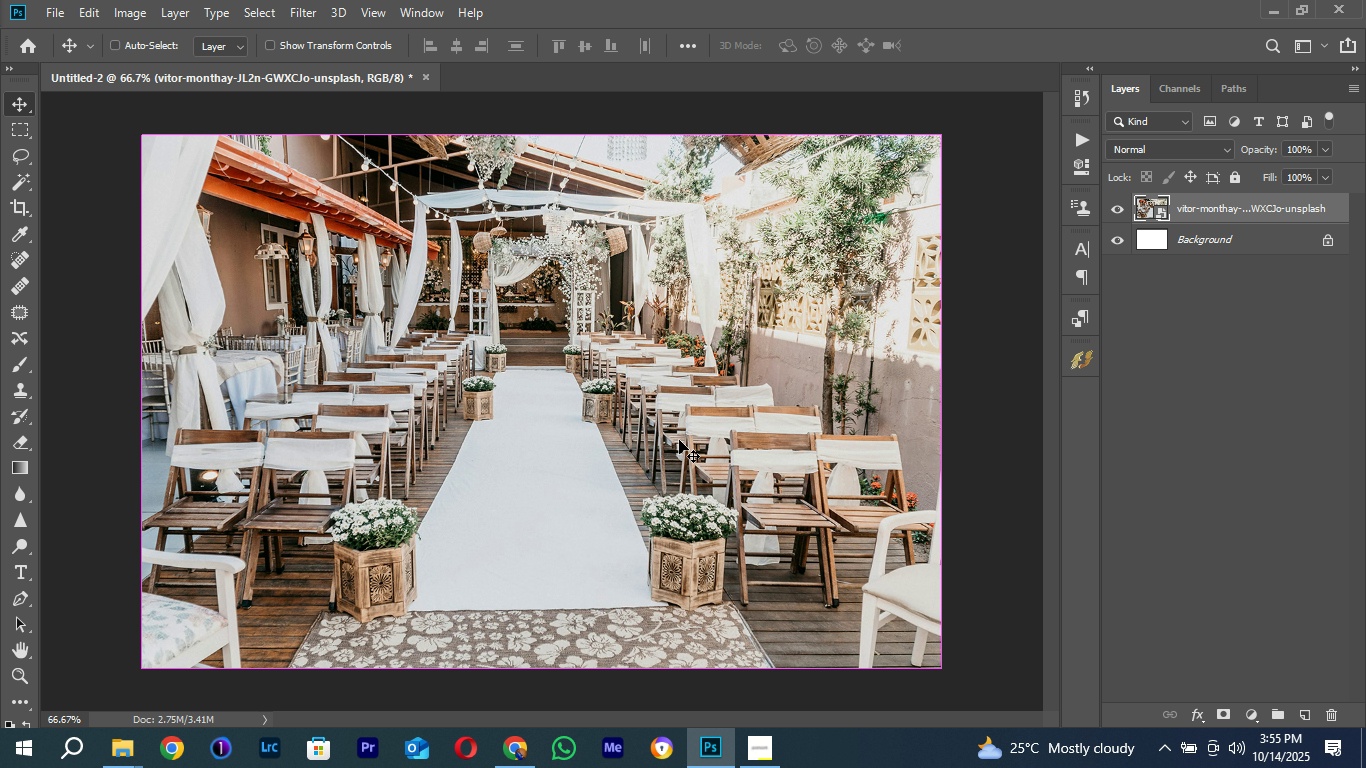 
key(Control+Equal)
 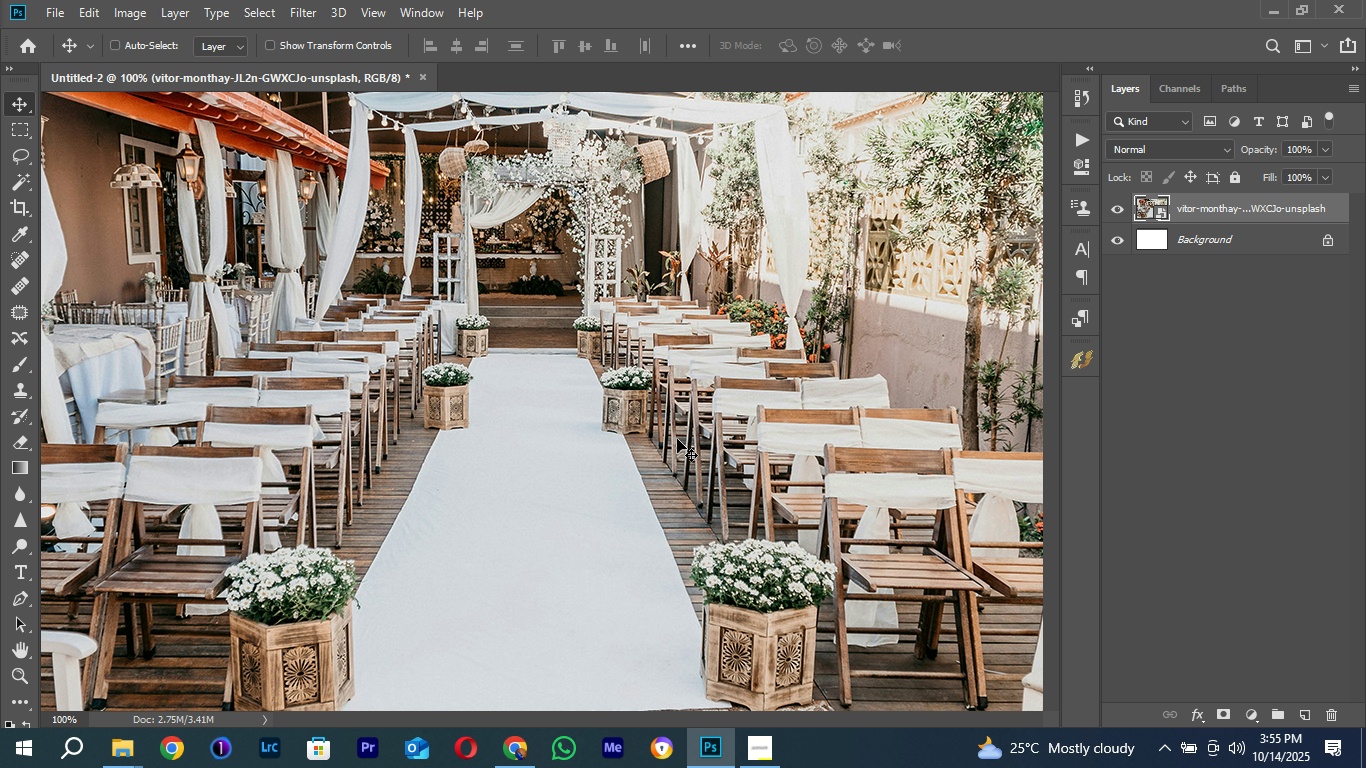 
key(Control+Minus)
 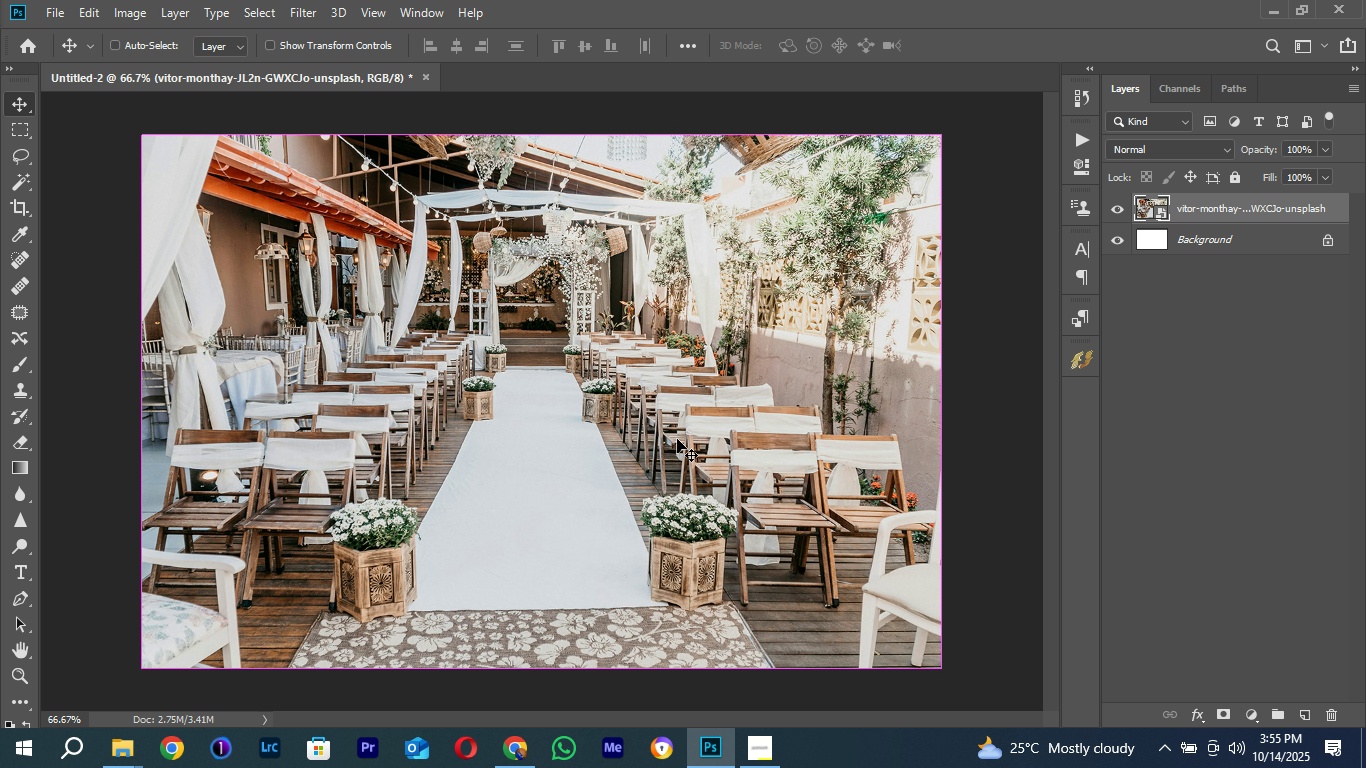 
key(Control+Minus)
 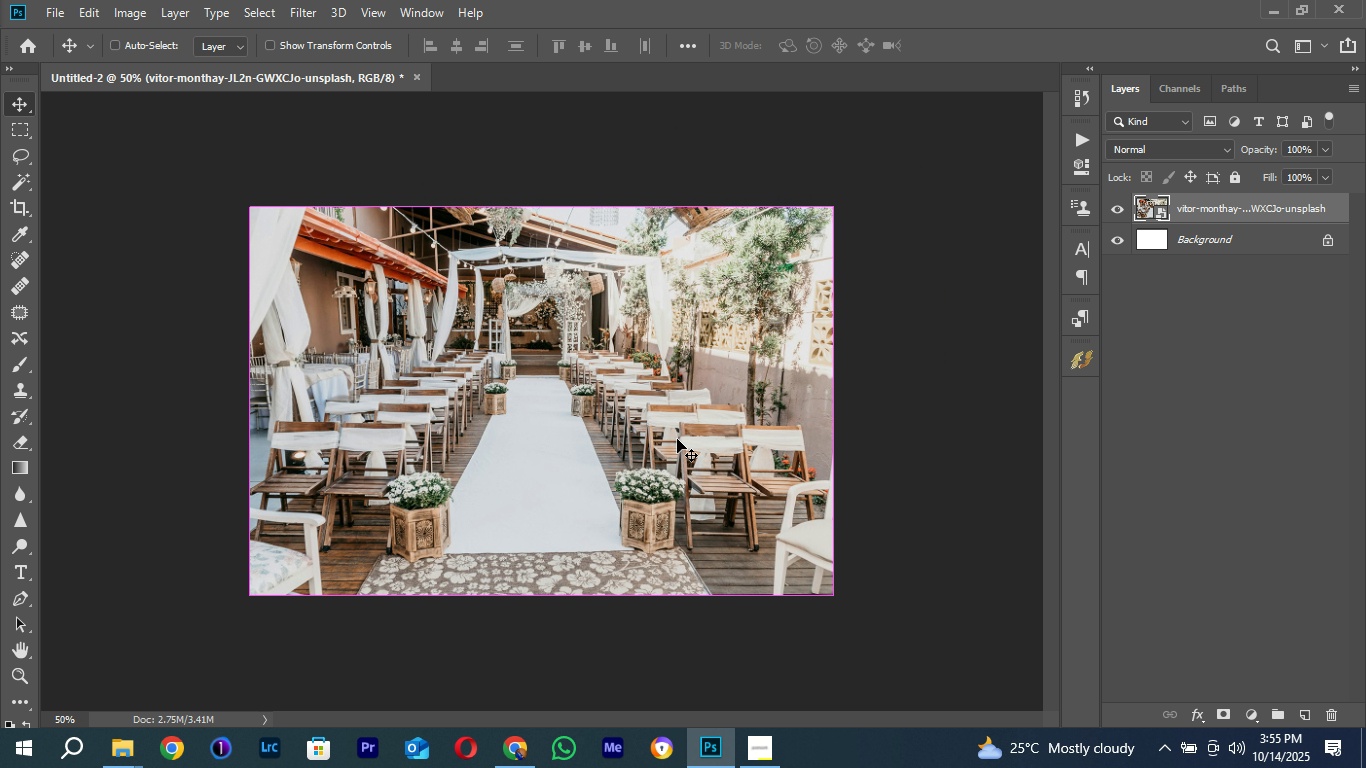 
key(Control+Minus)
 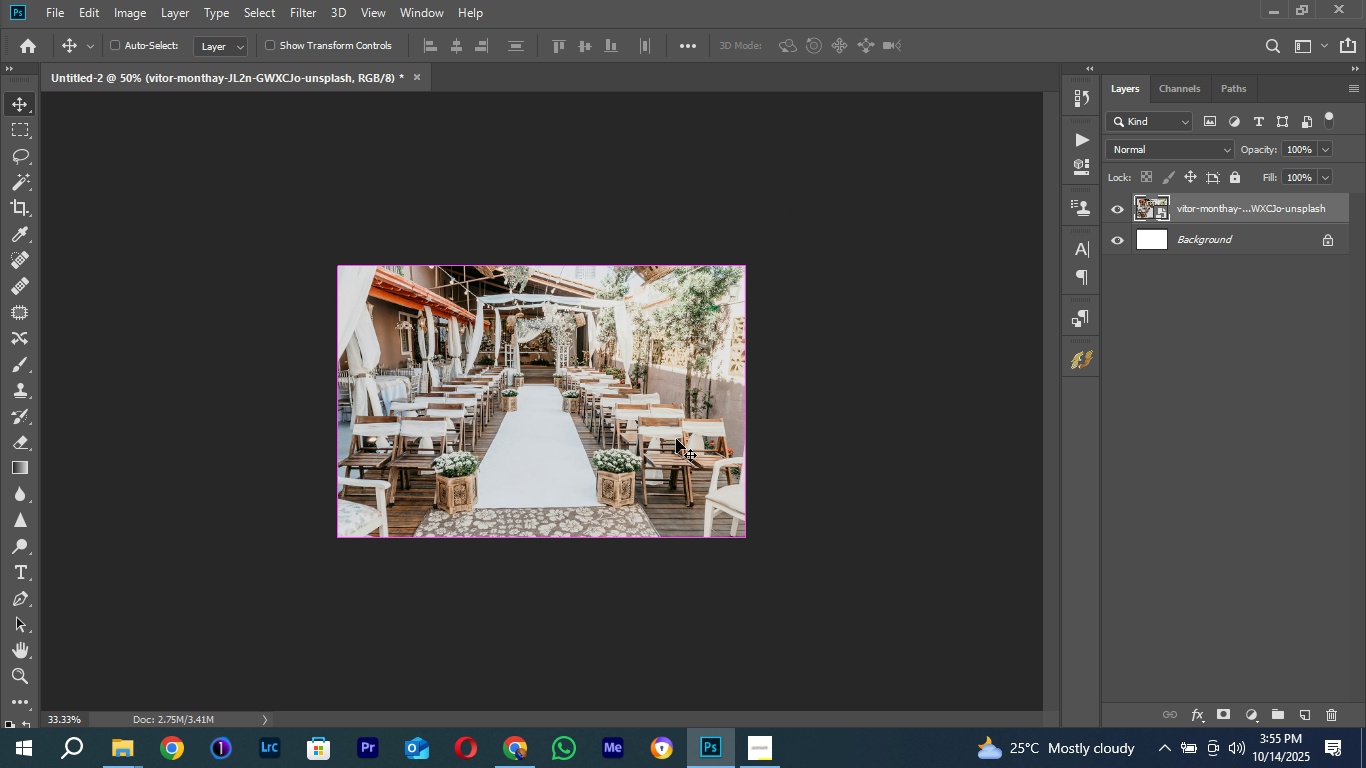 
key(Control+Equal)
 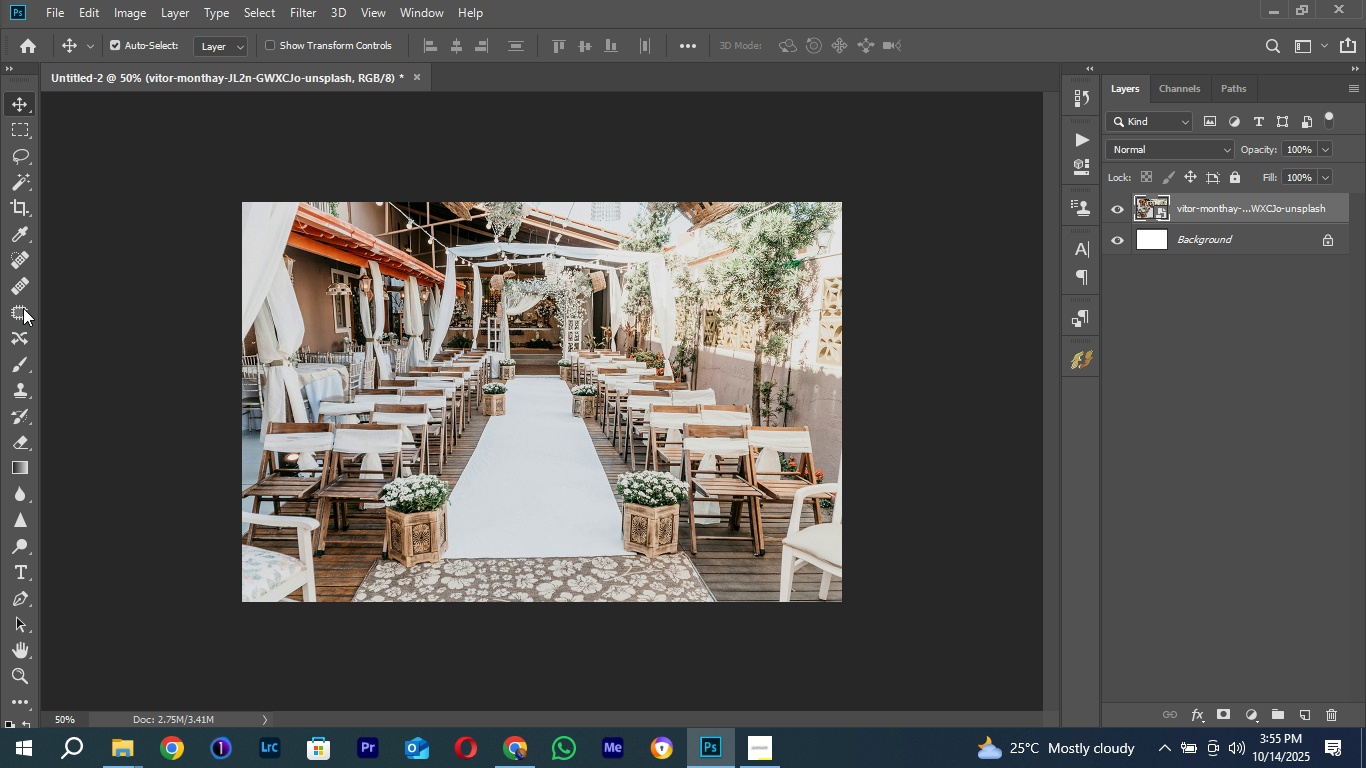 
wait(10.93)
 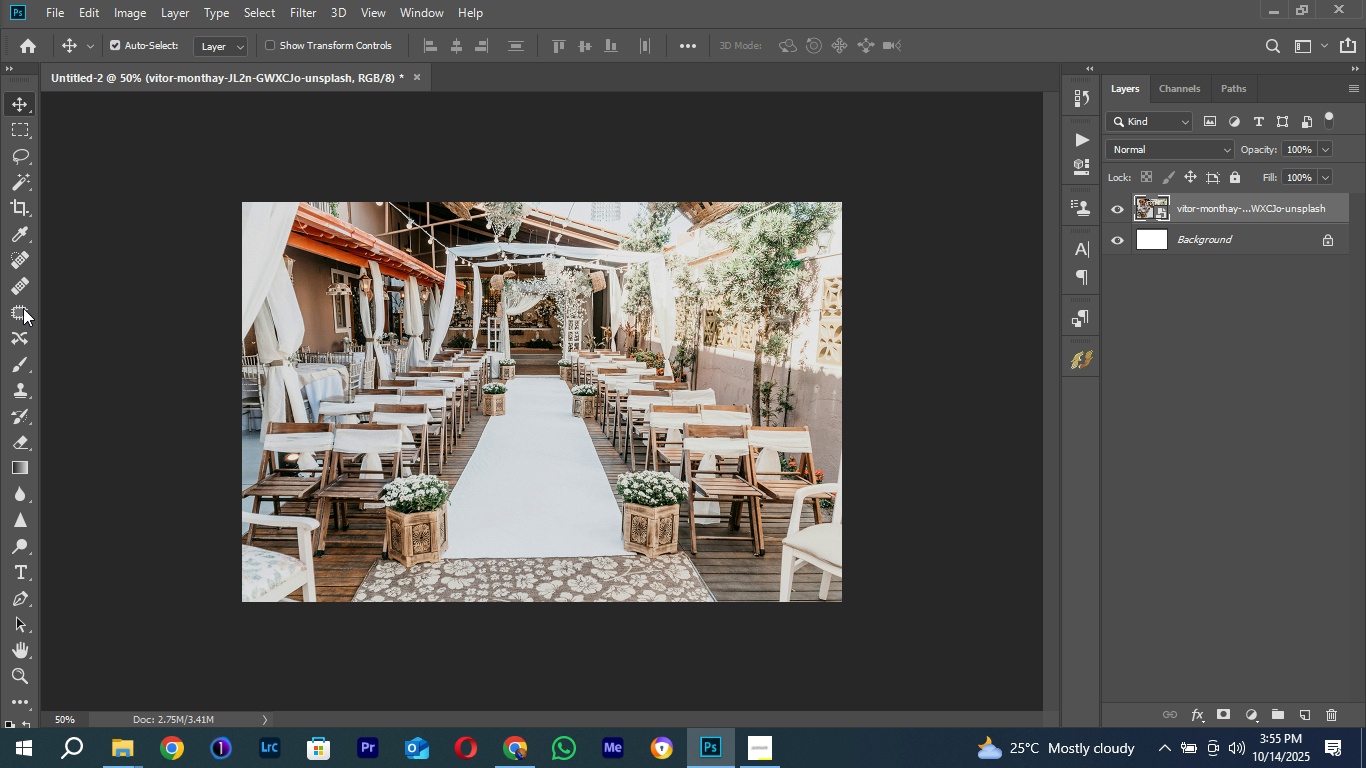 
key(U)
 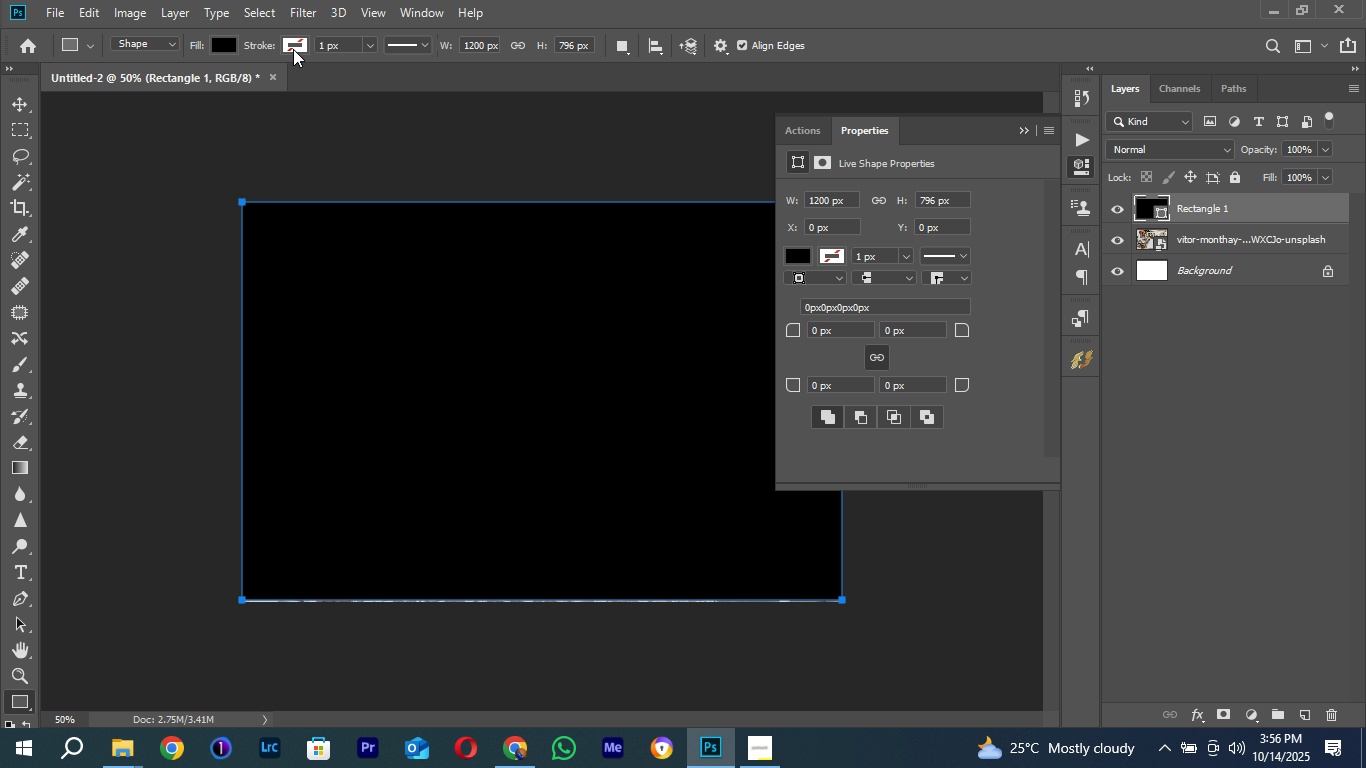 
wait(24.61)
 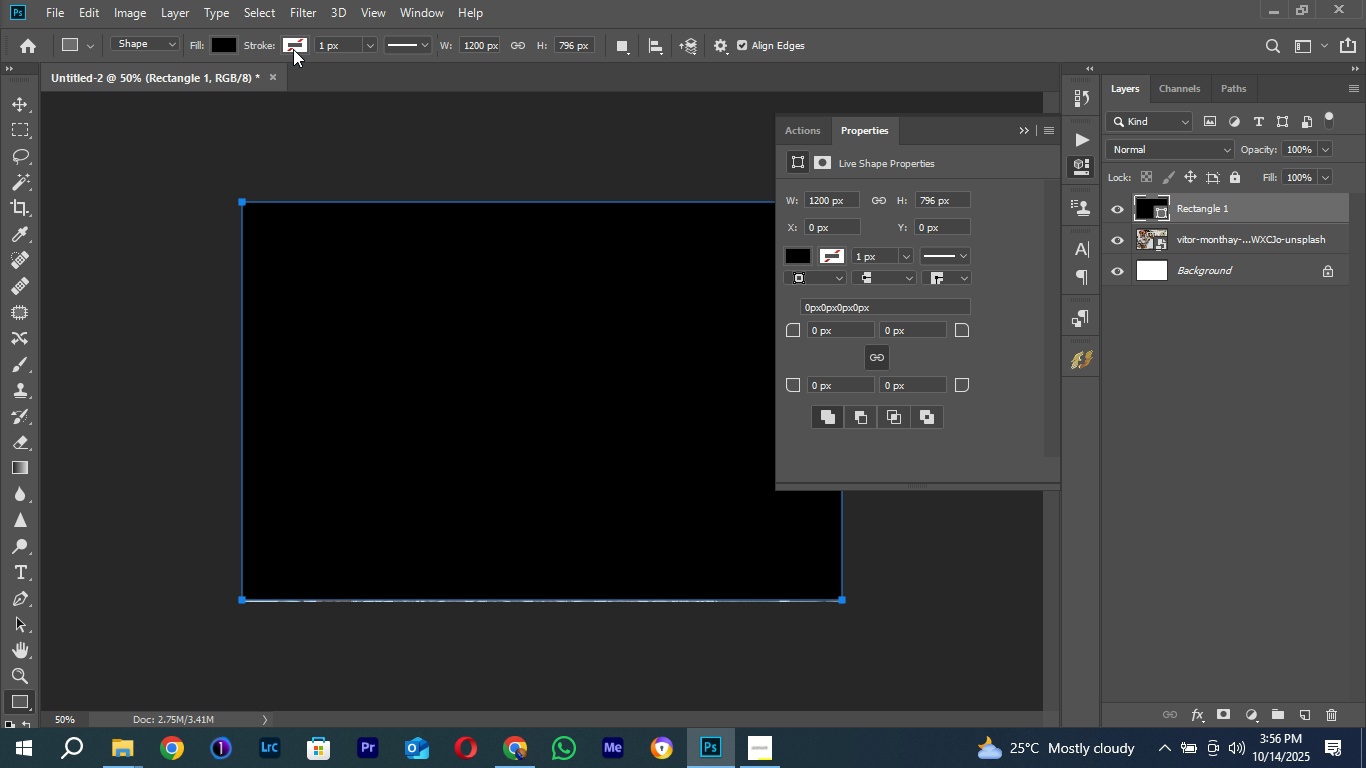 
left_click([292, 49])
 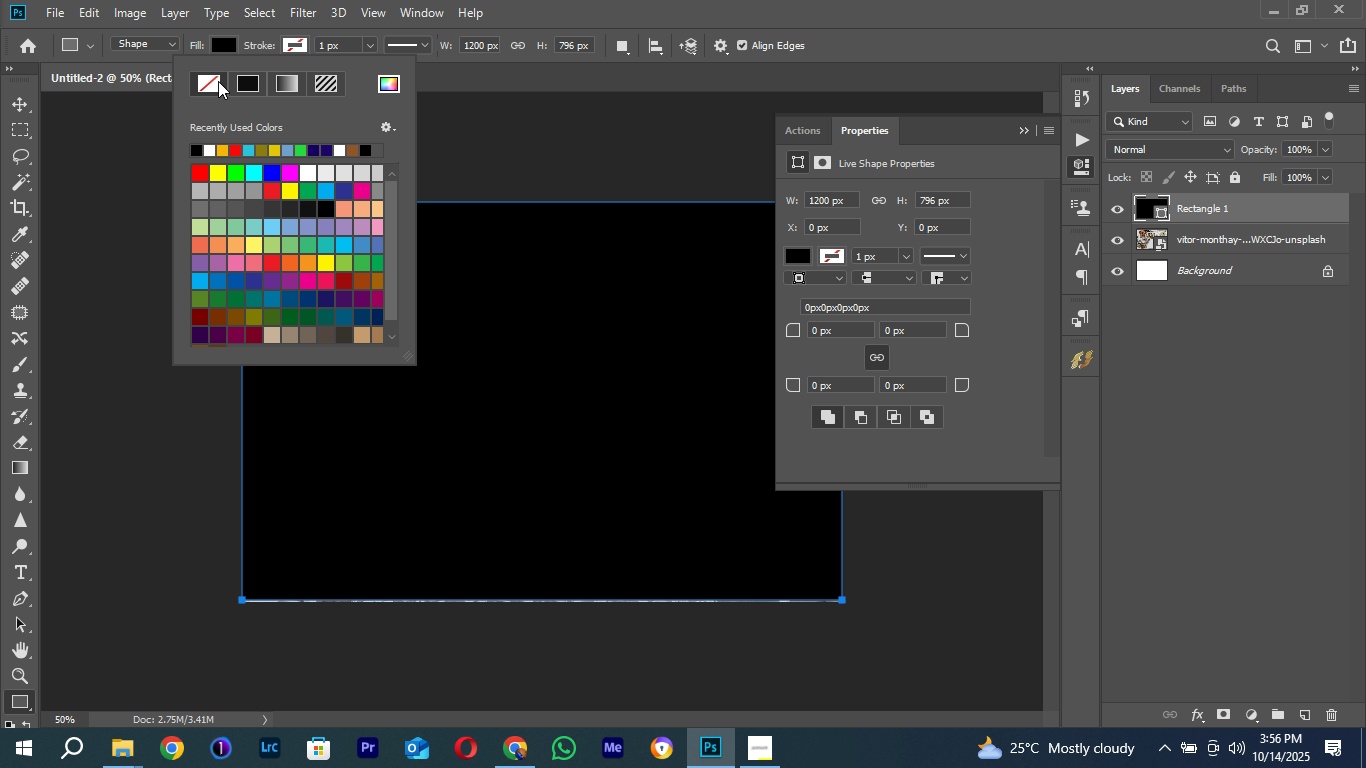 
left_click([218, 81])
 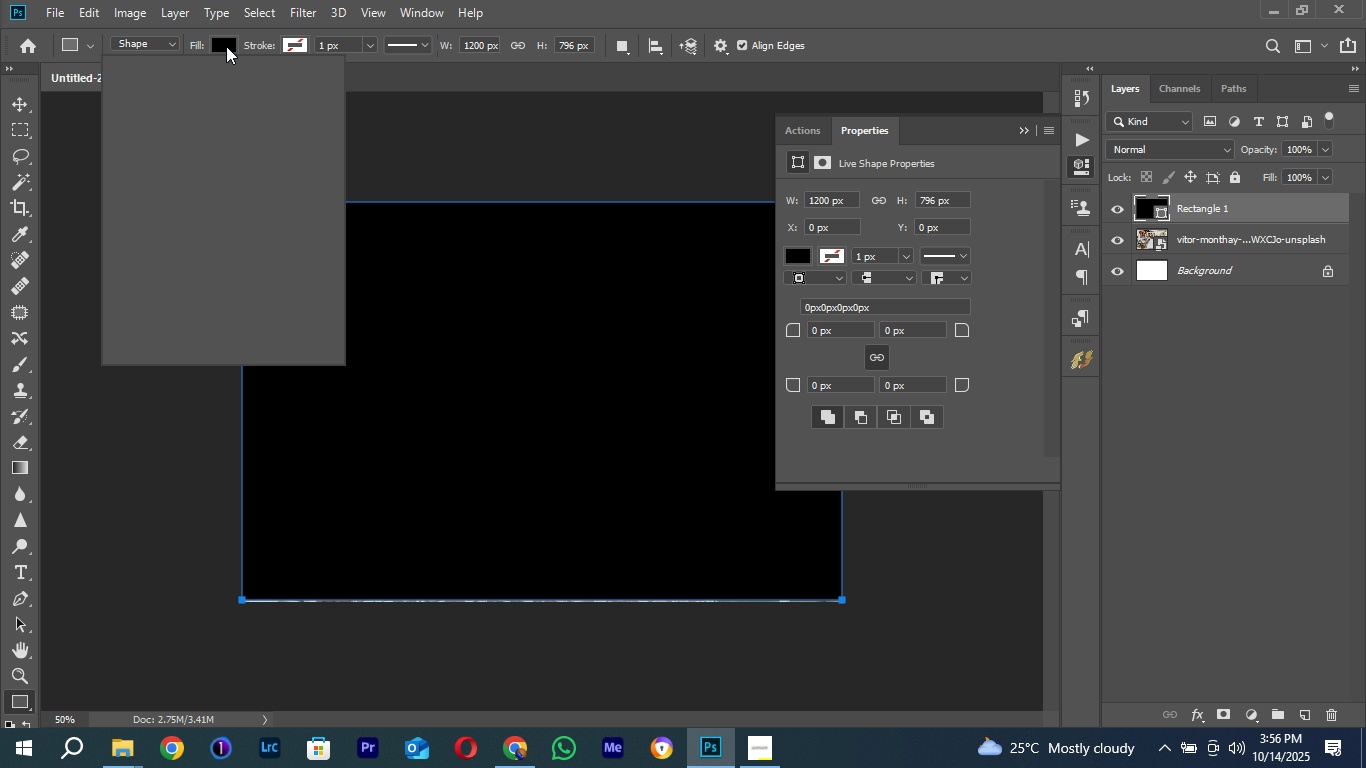 
left_click([226, 46])
 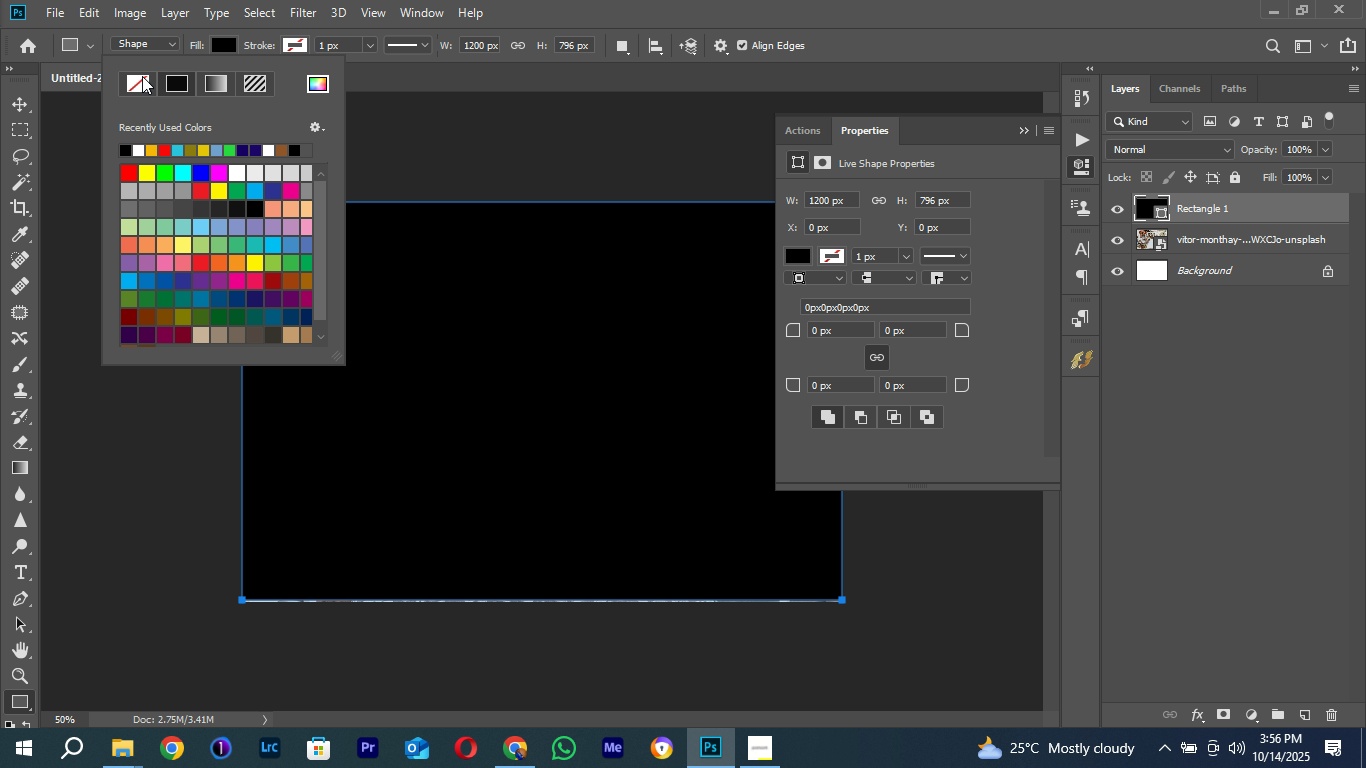 
left_click([142, 76])
 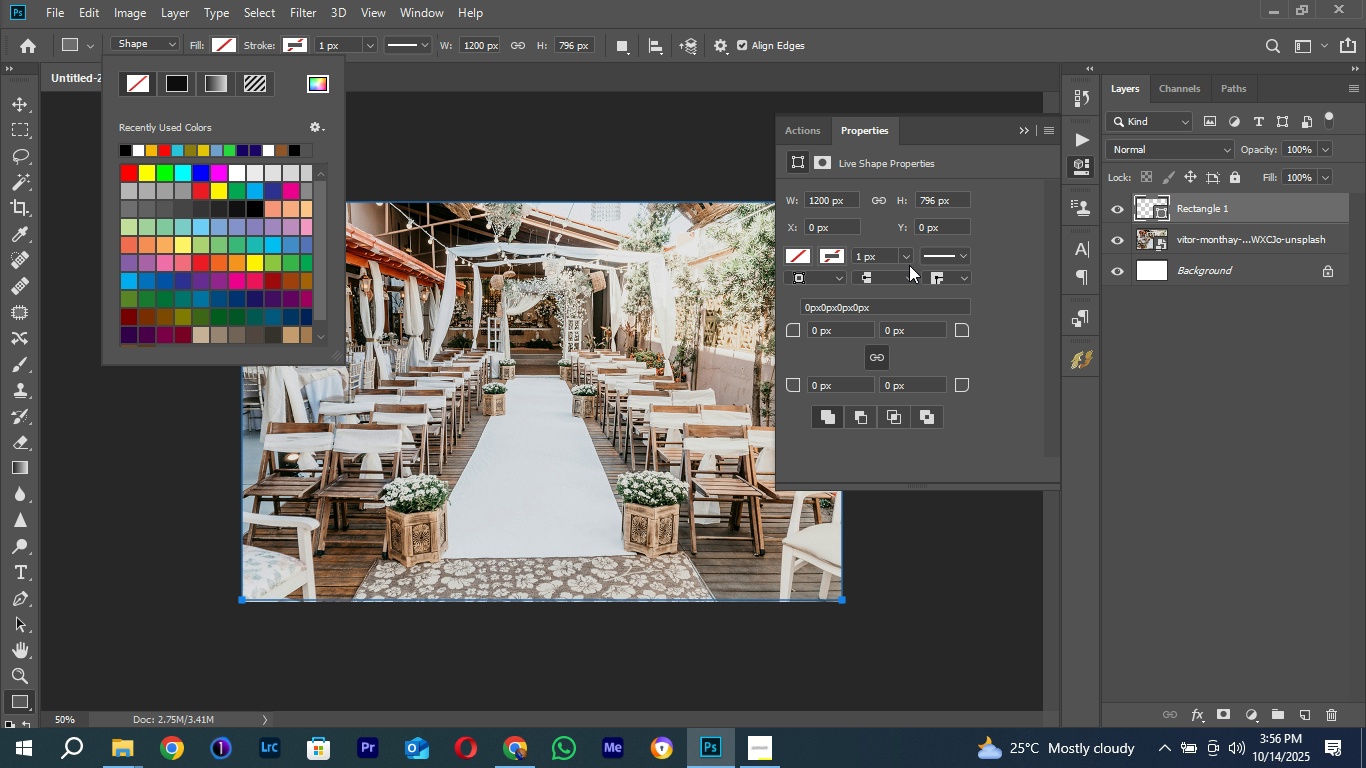 
left_click([902, 259])
 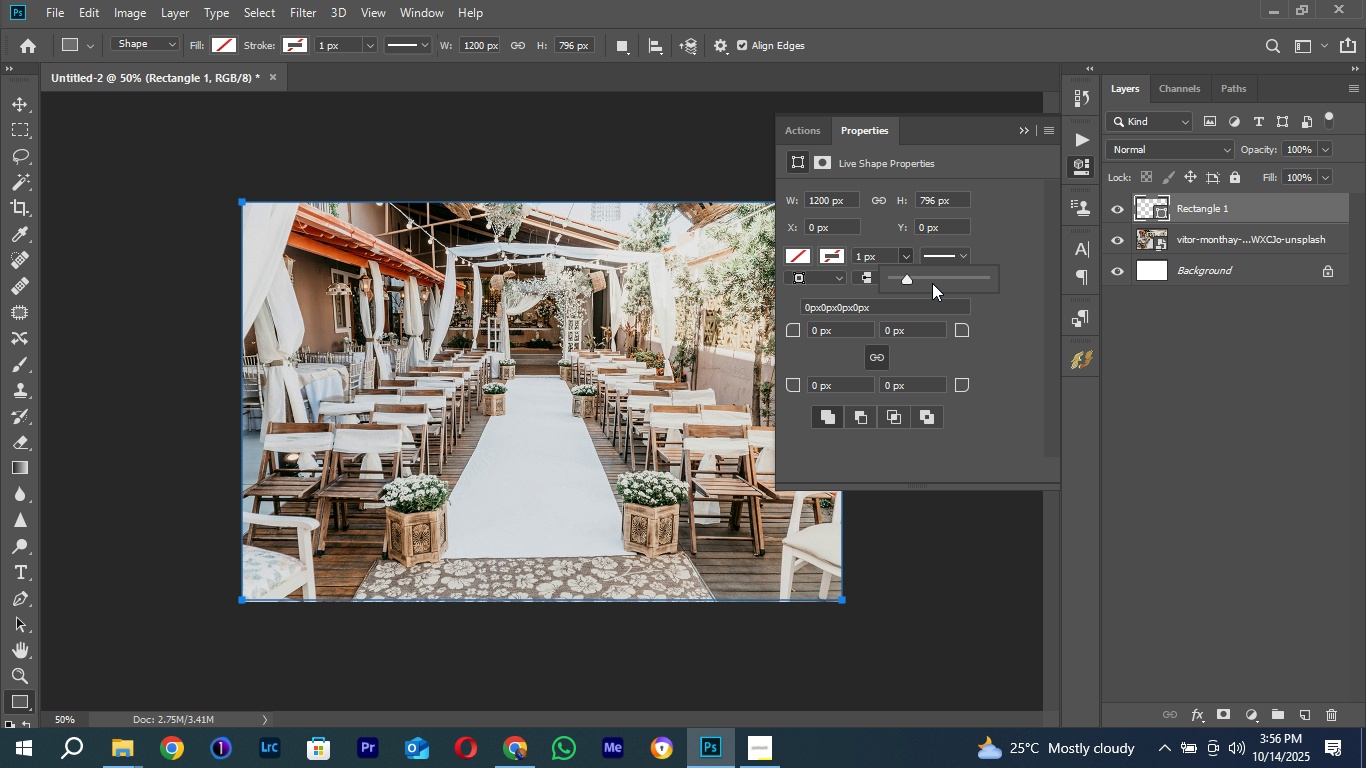 
left_click([932, 285])
 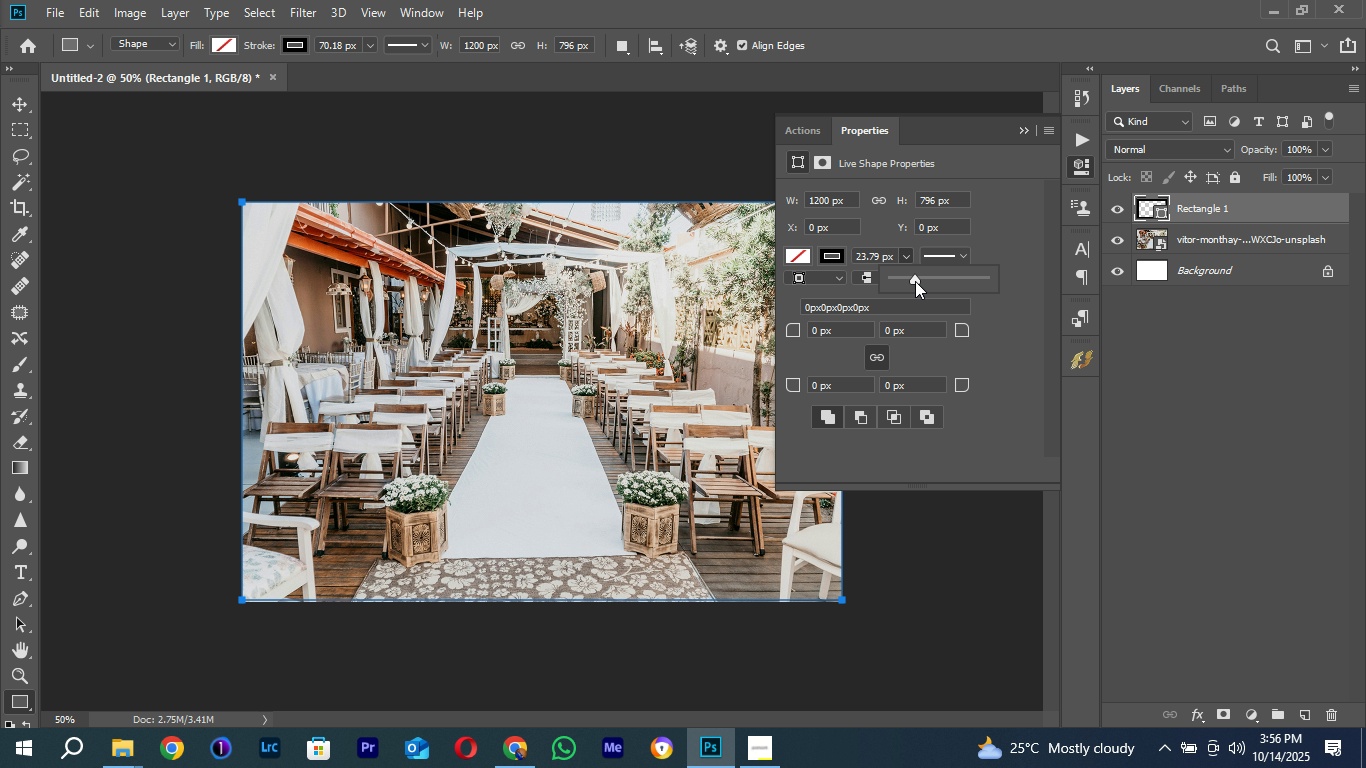 
left_click([985, 245])
 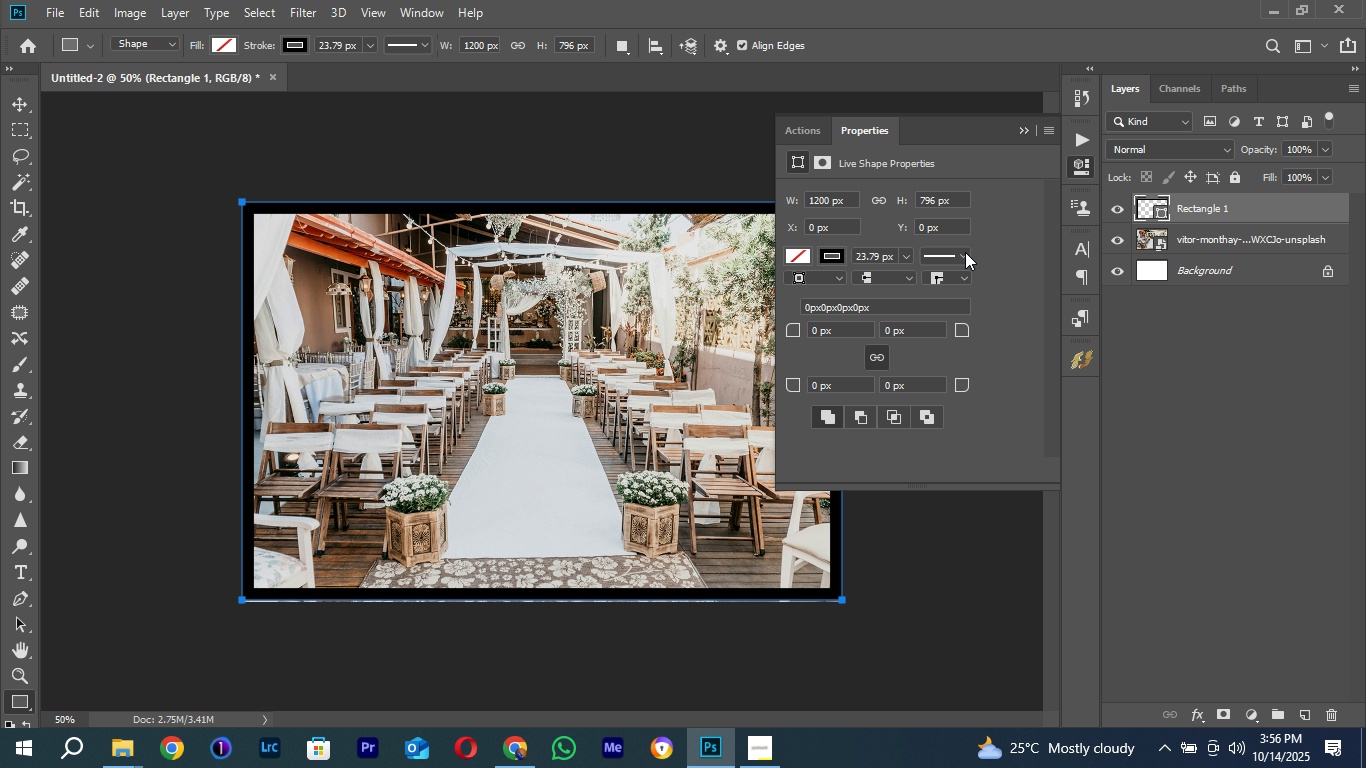 
left_click([965, 252])
 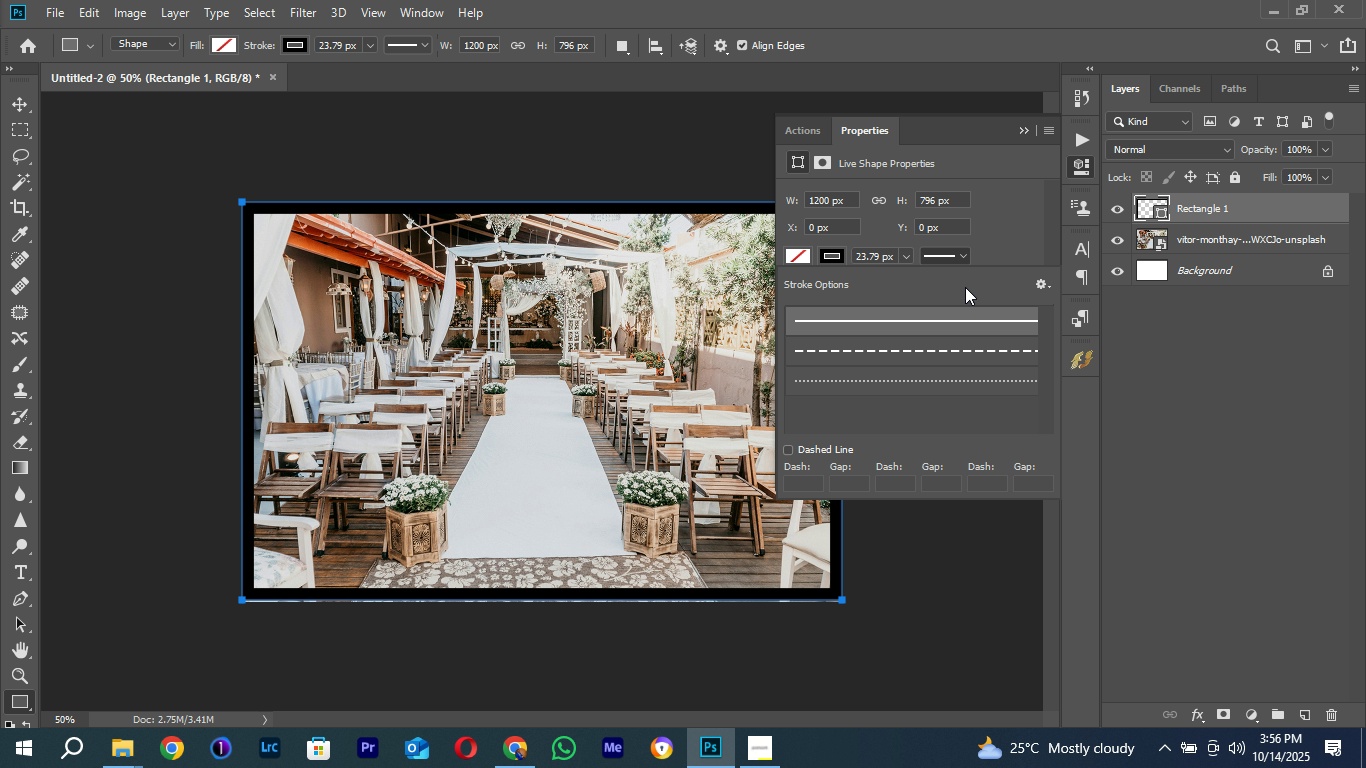 
mouse_move([920, 348])
 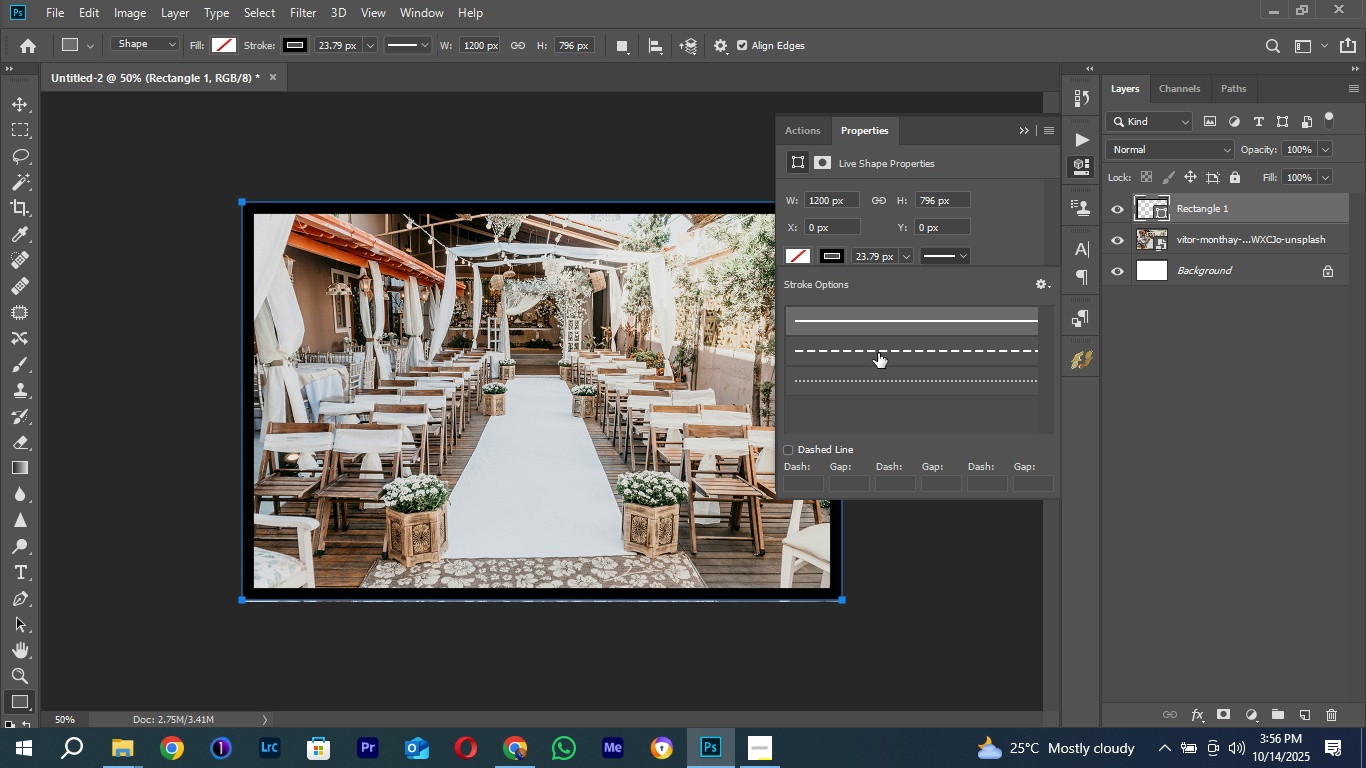 
left_click([878, 352])
 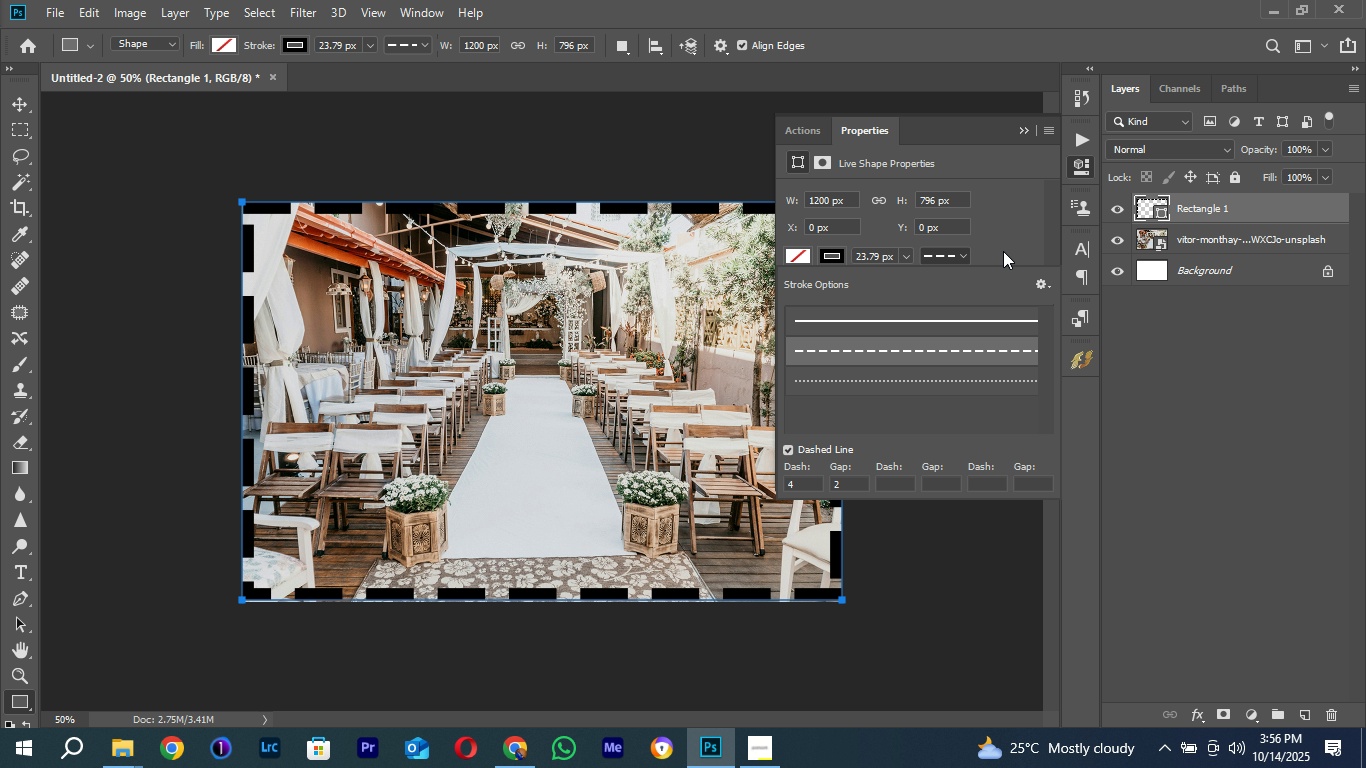 
left_click([1003, 244])
 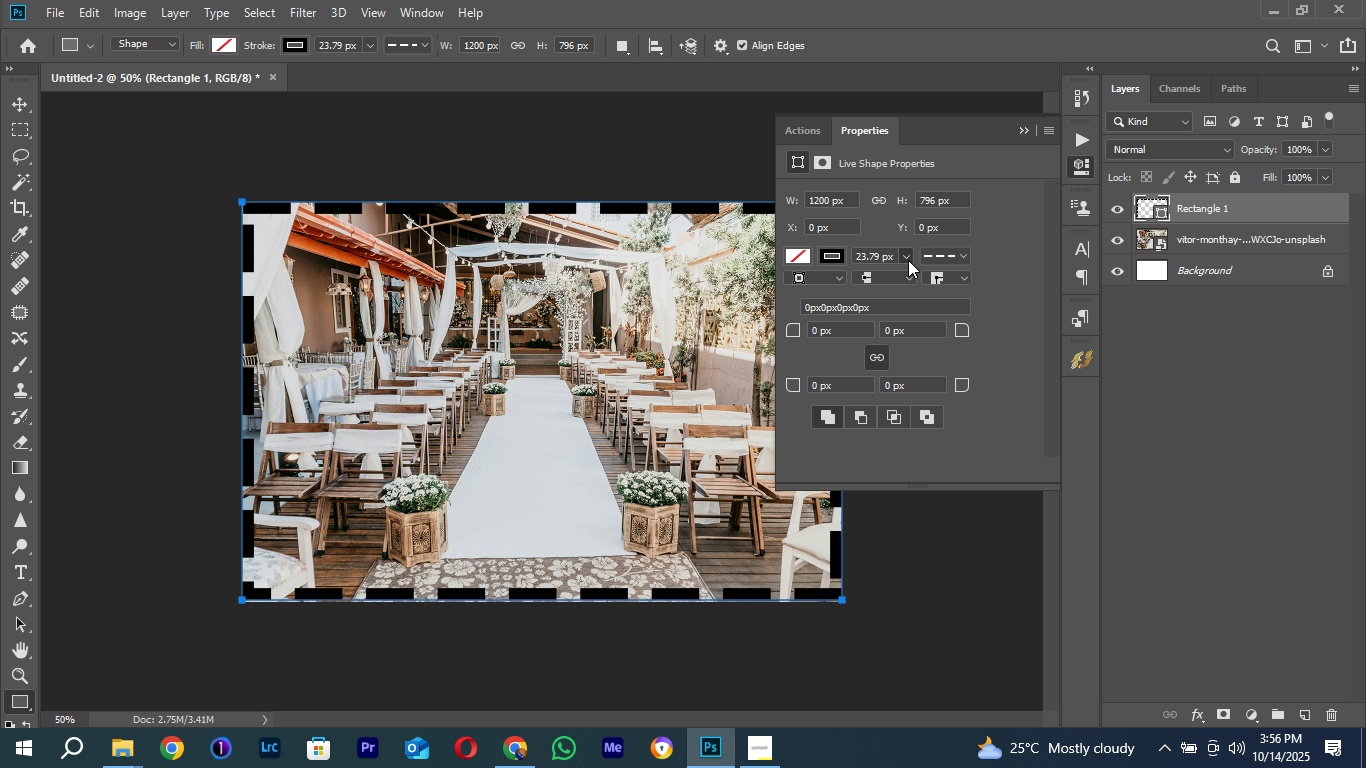 
left_click([908, 260])
 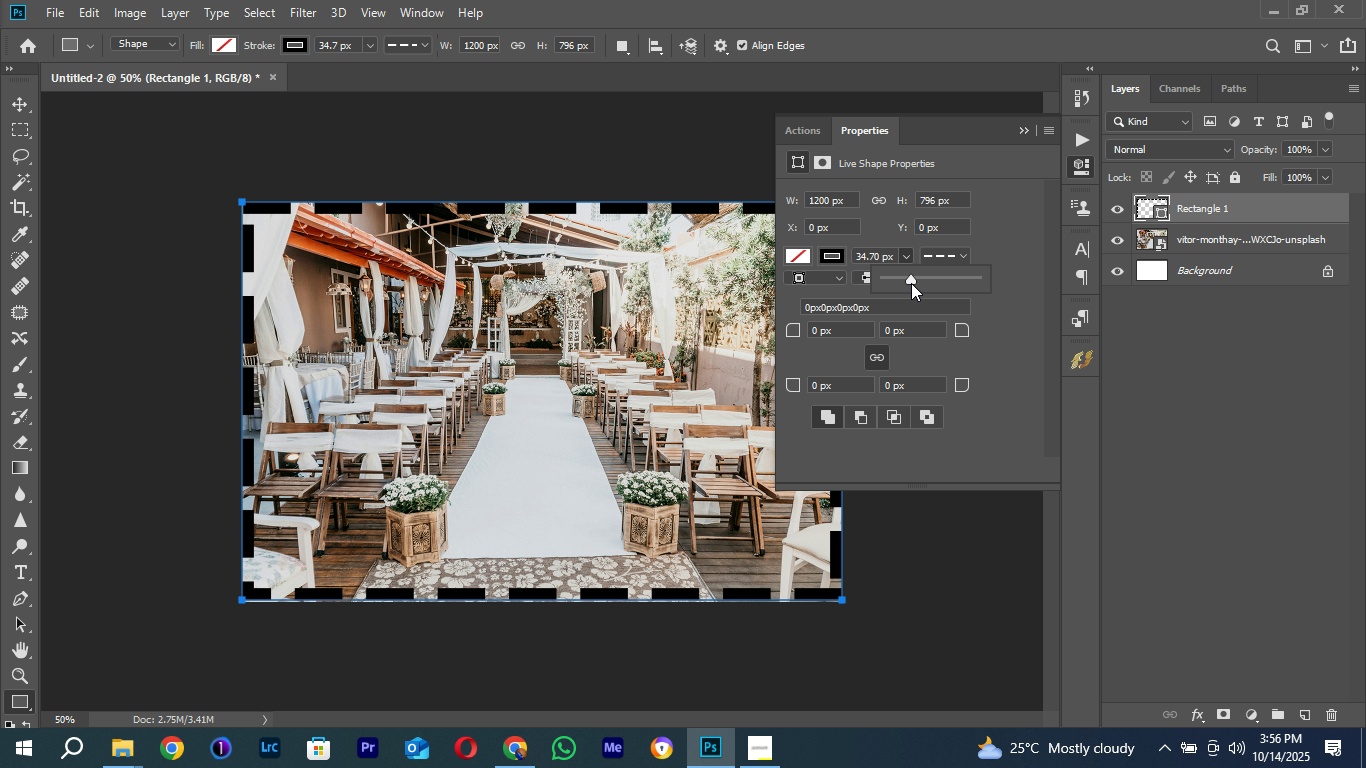 
left_click([911, 283])
 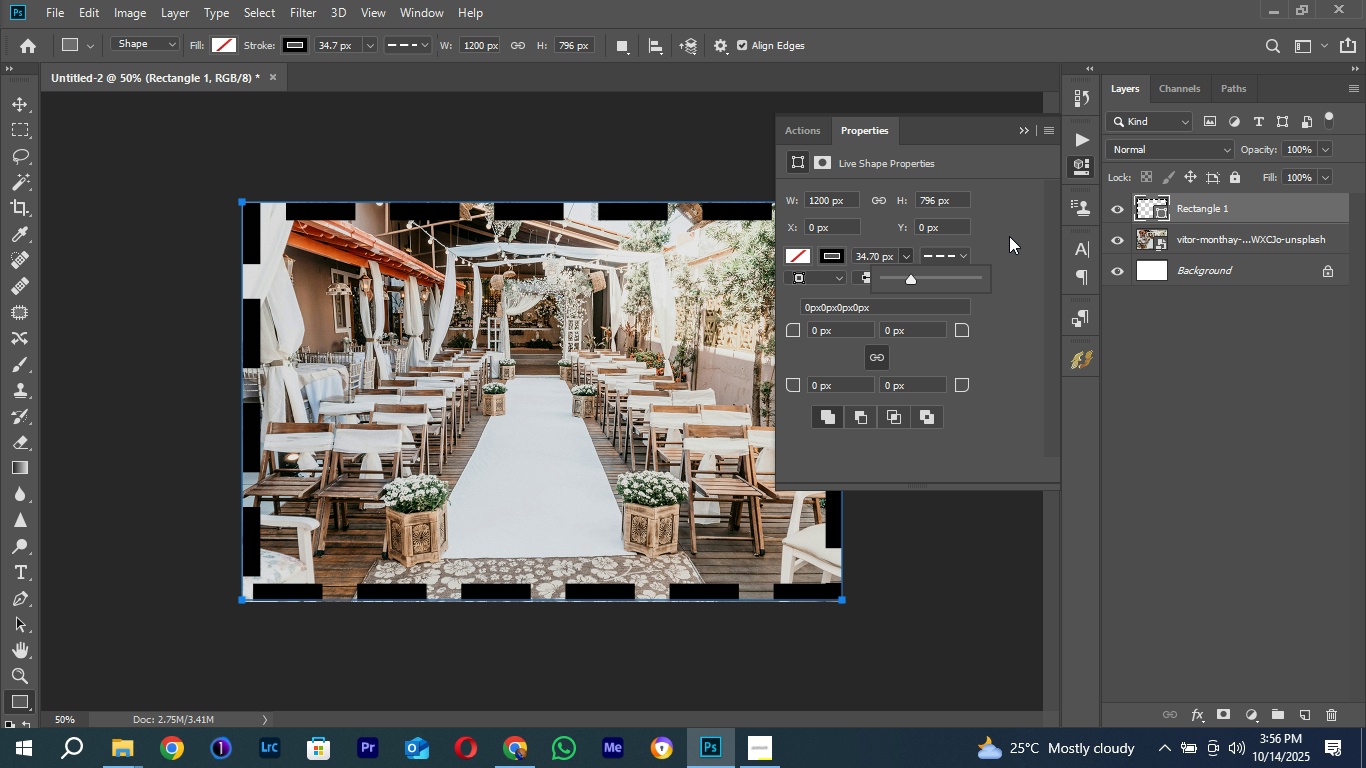 
left_click([1009, 236])
 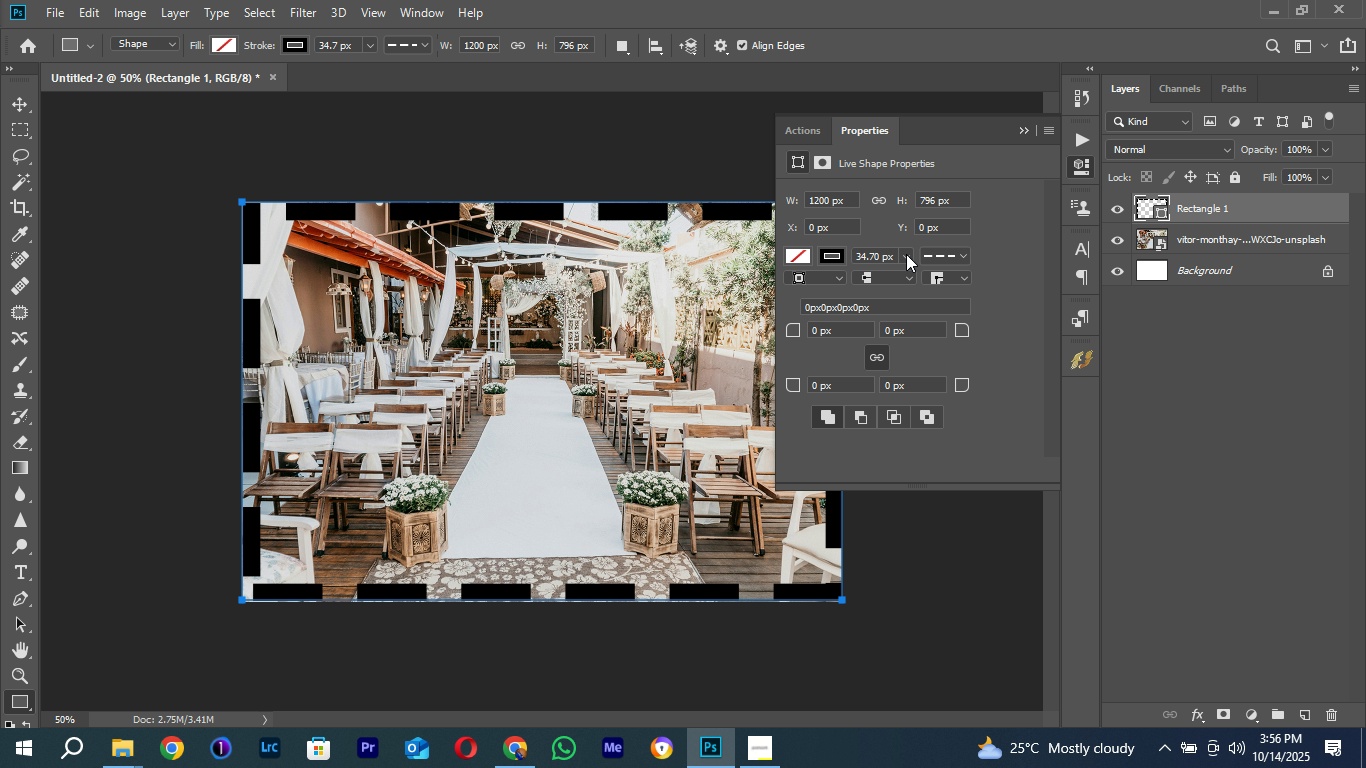 
left_click([905, 254])
 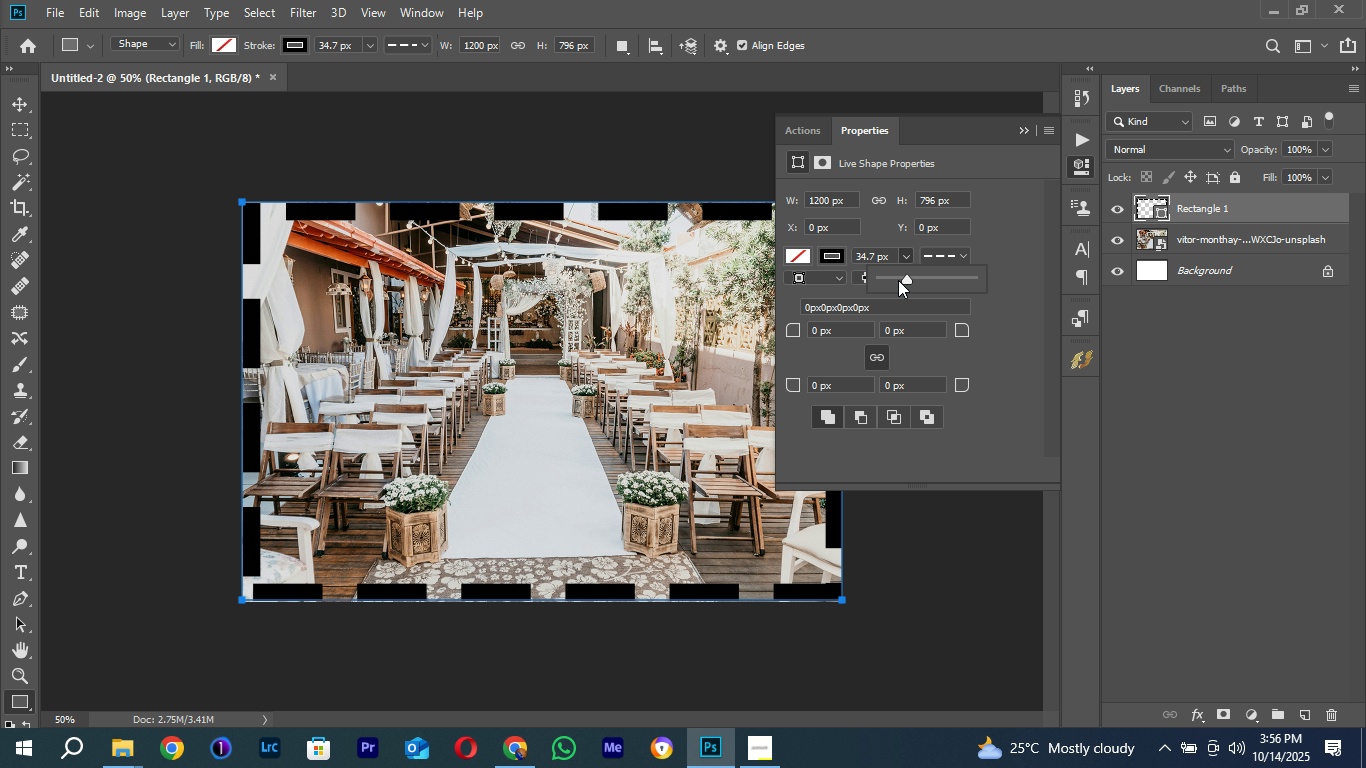 
left_click([898, 280])
 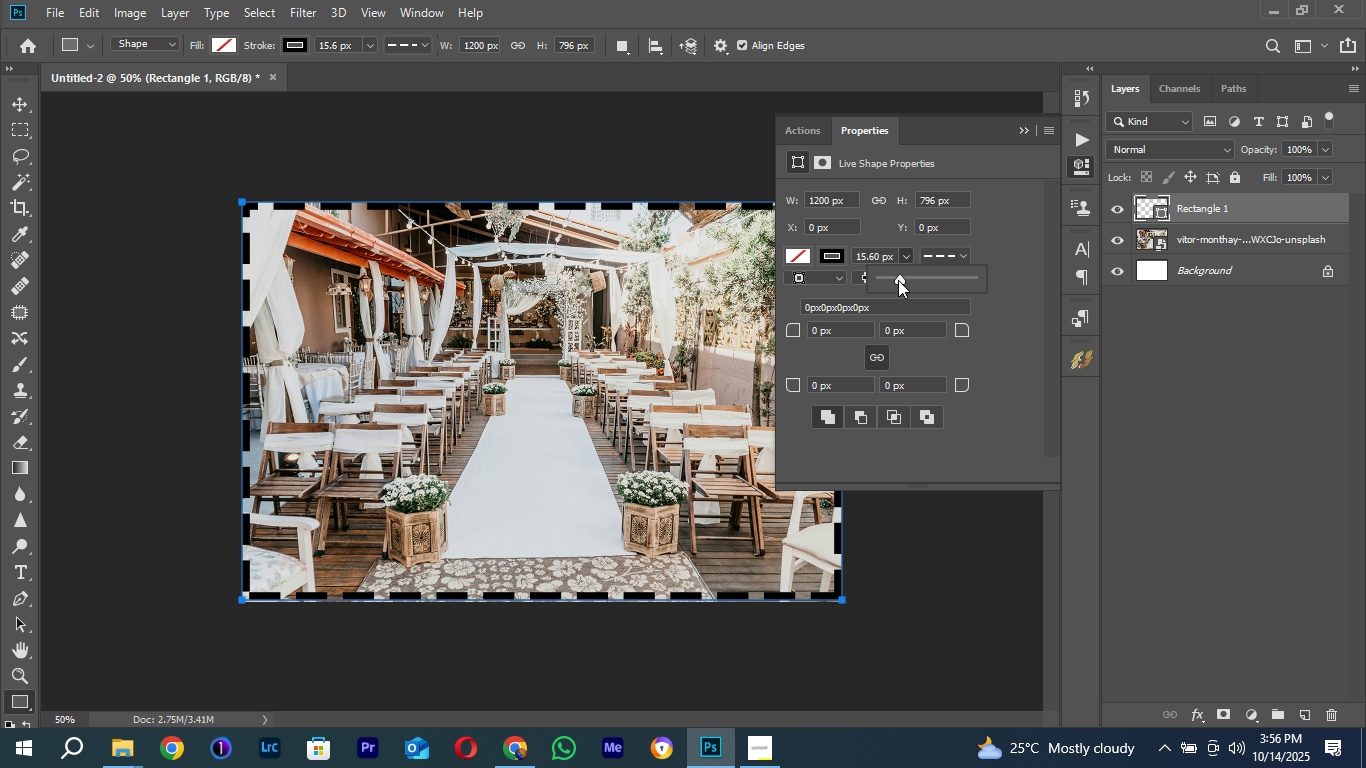 
left_click([1012, 242])
 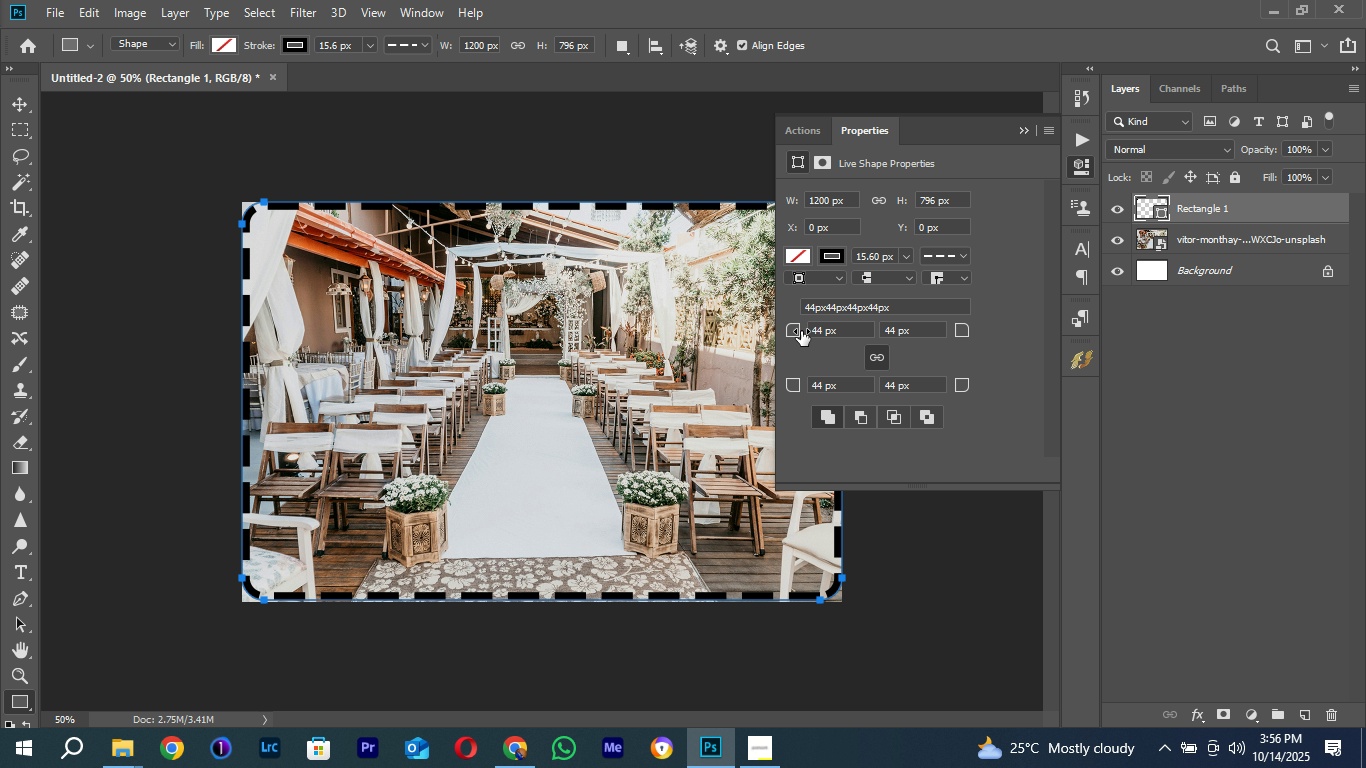 
wait(10.98)
 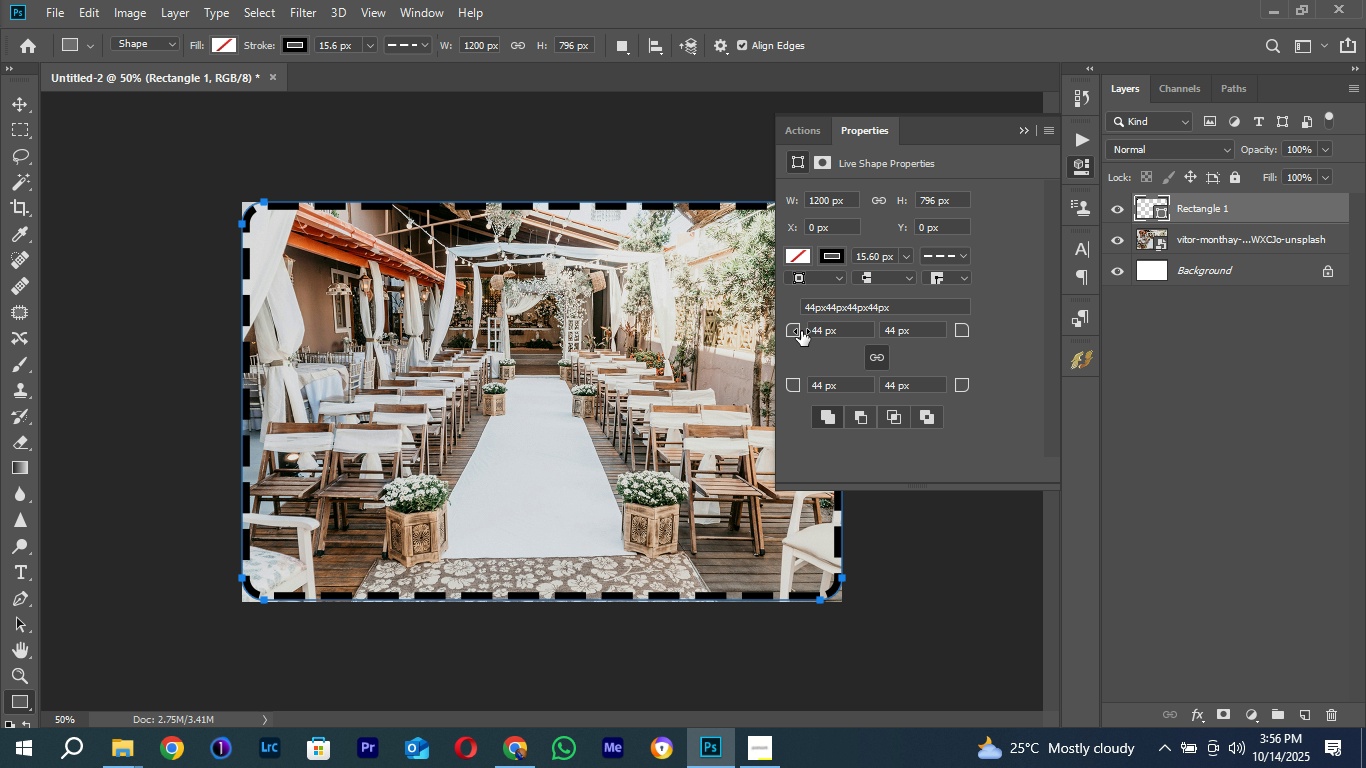 
left_click([906, 255])
 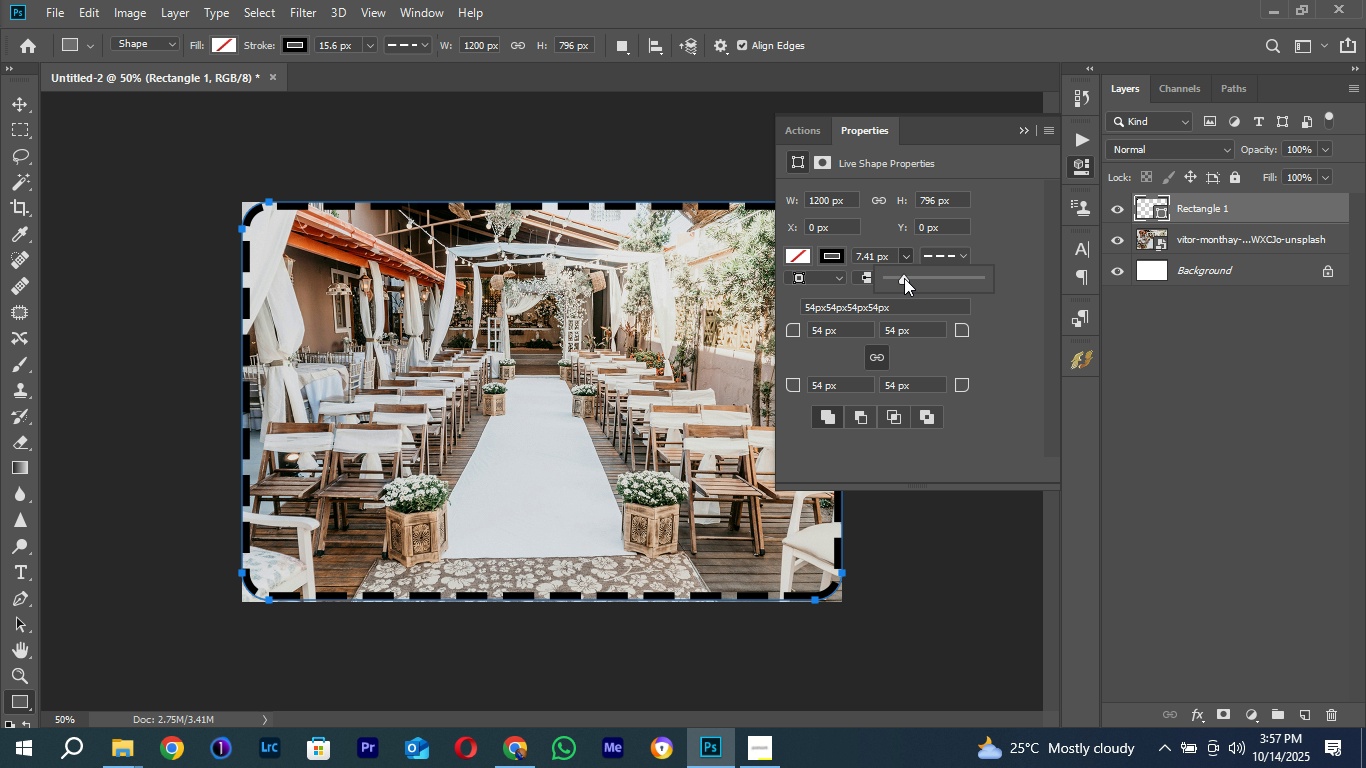 
left_click([904, 278])
 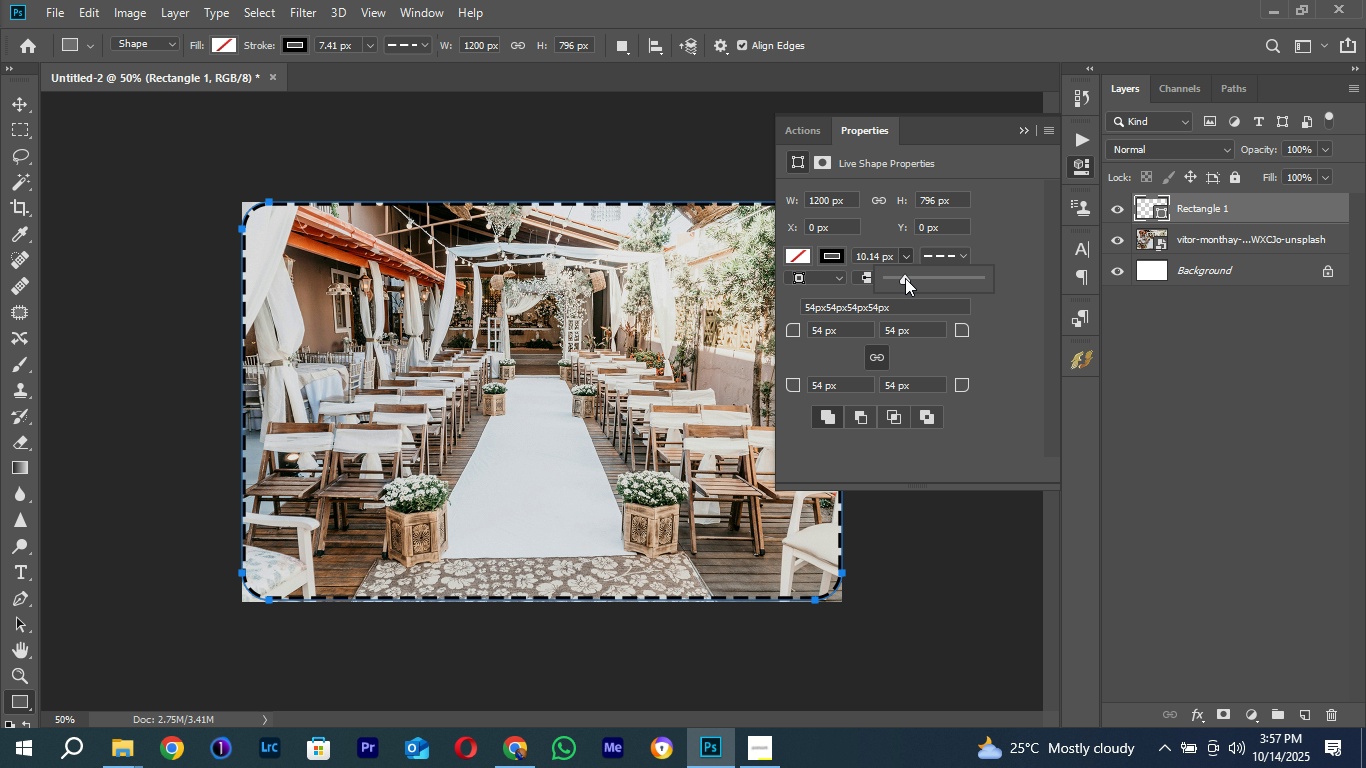 
left_click([905, 278])
 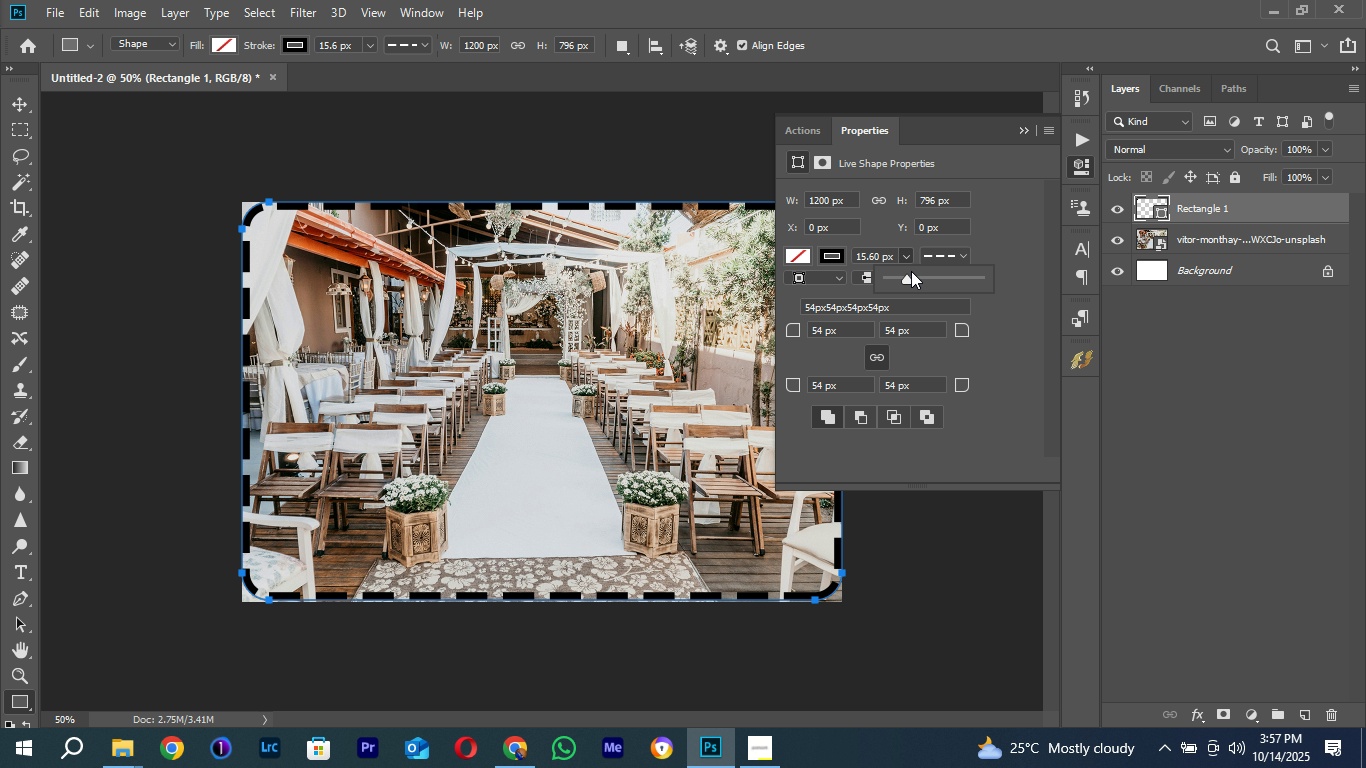 
wait(6.18)
 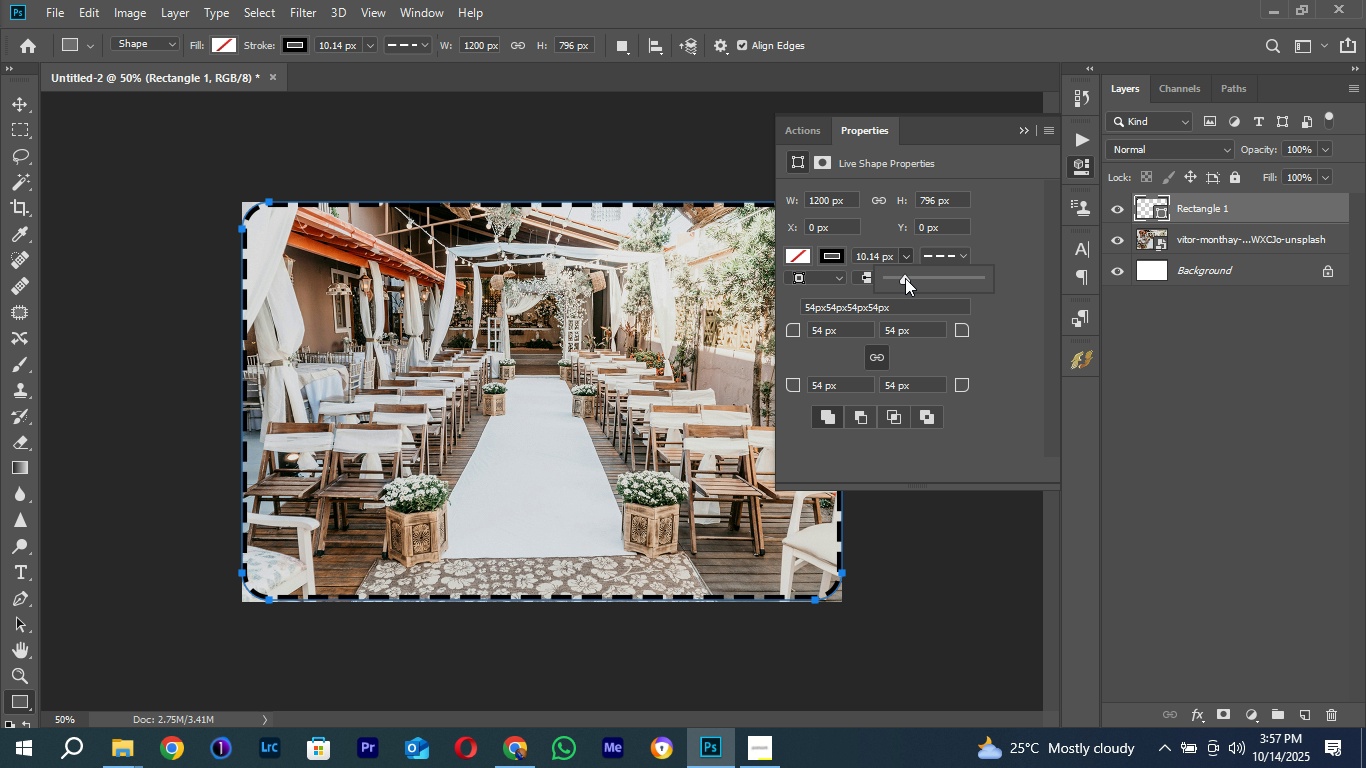 
left_click([906, 279])
 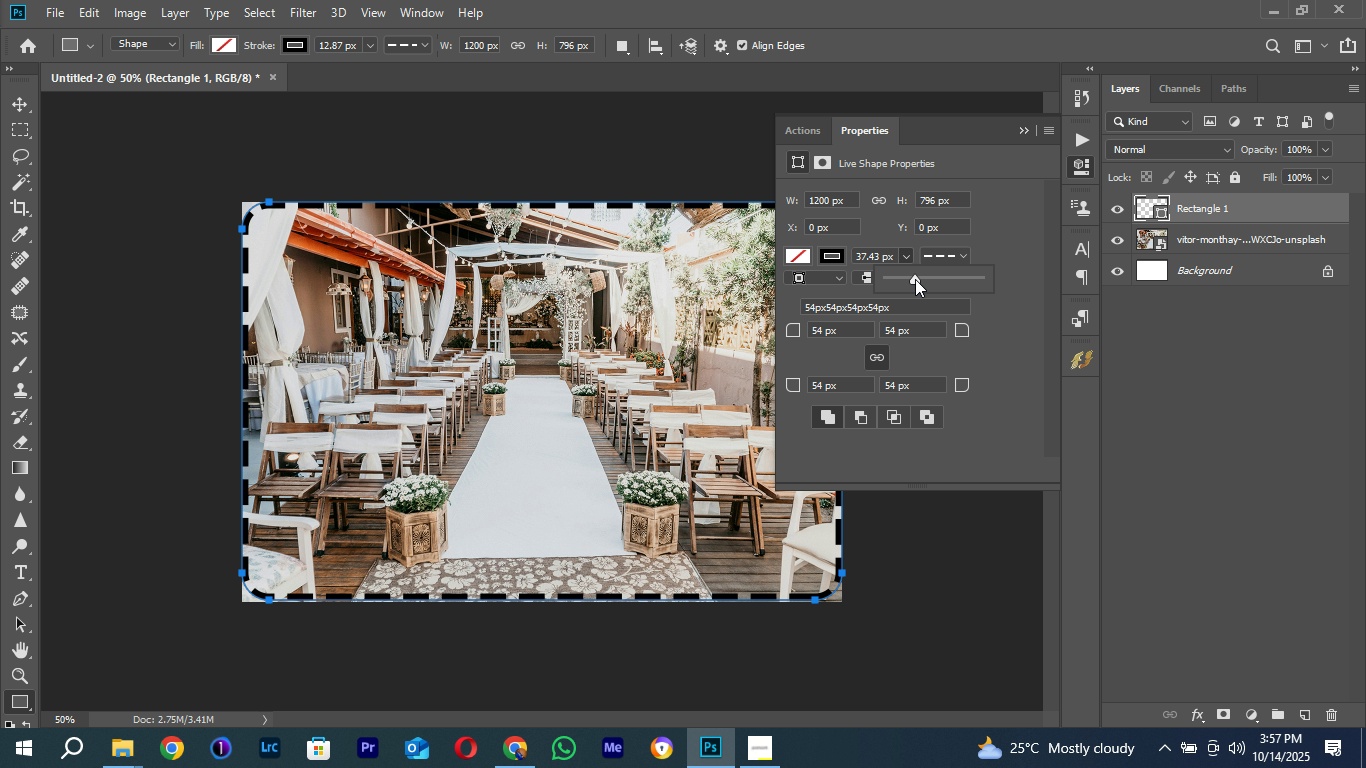 
left_click([915, 279])
 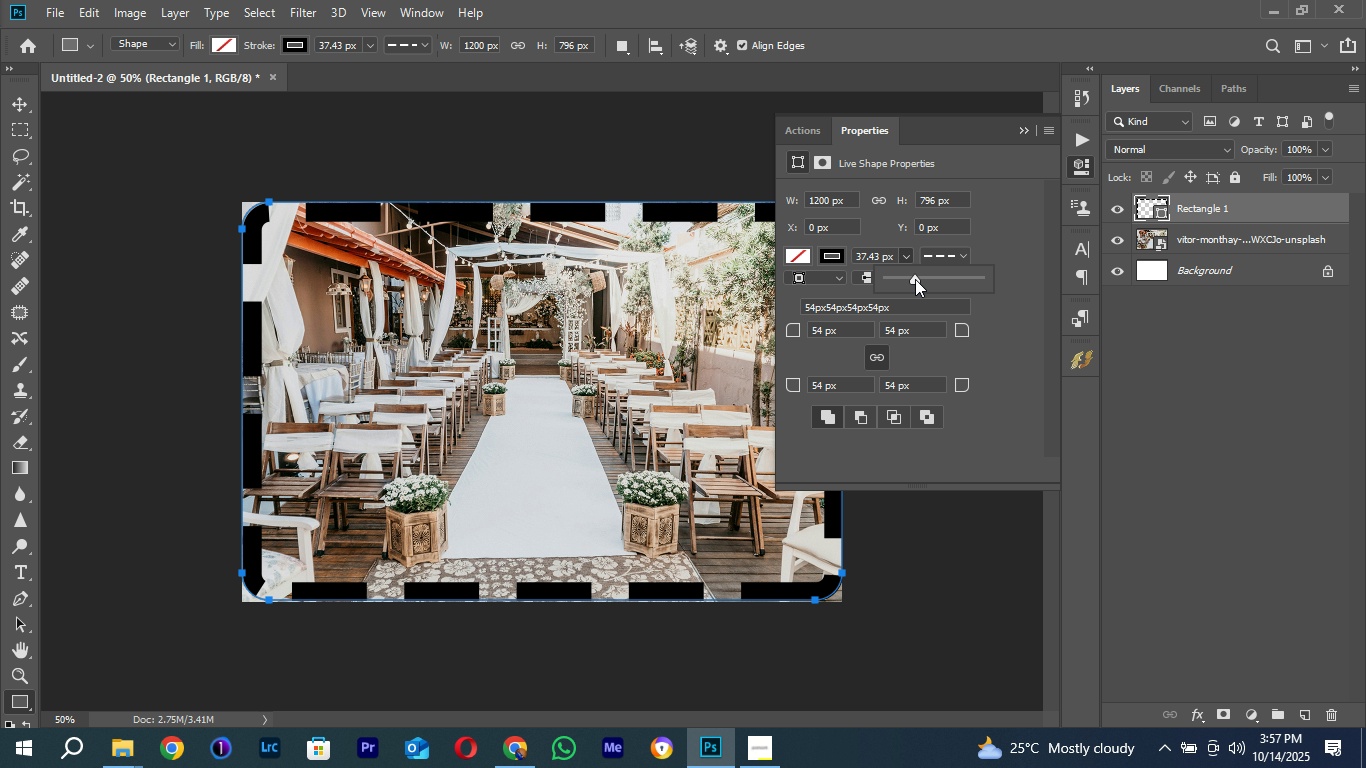 
left_click([915, 279])
 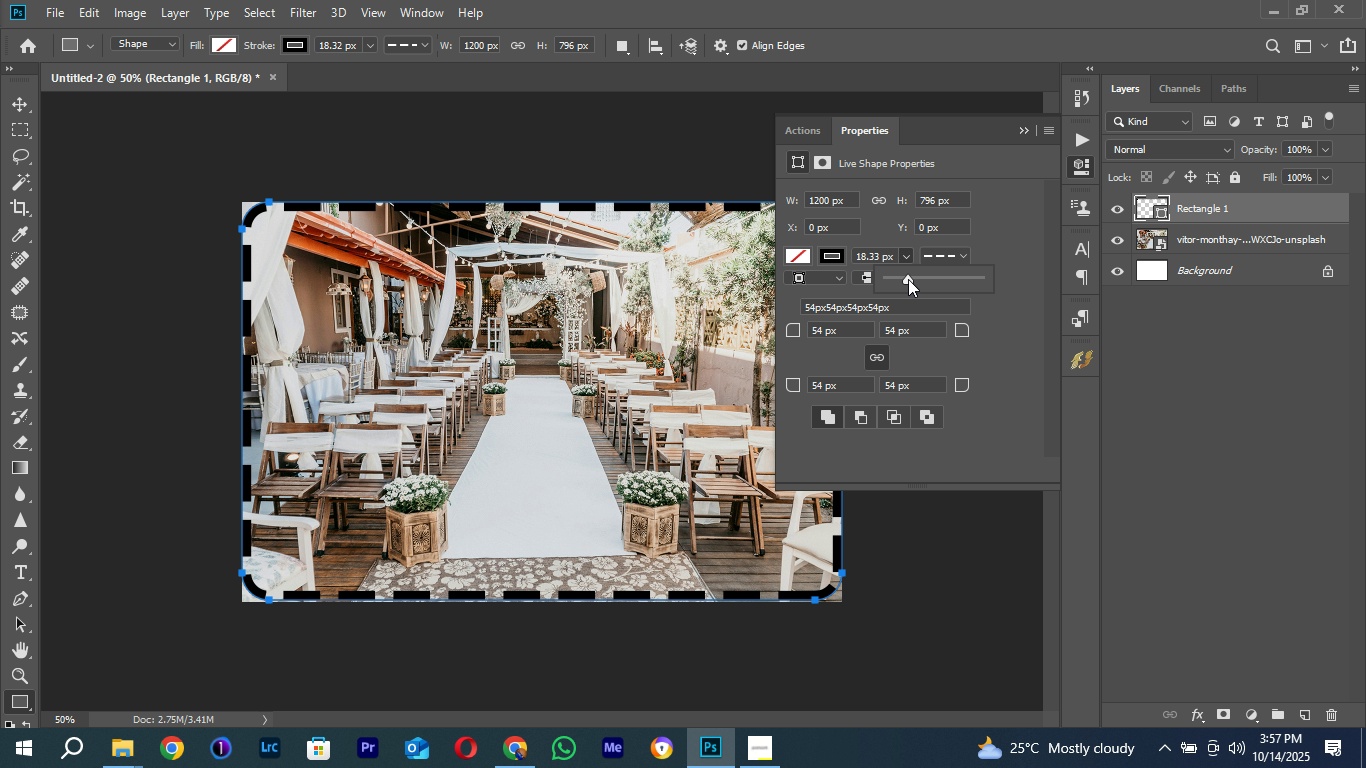 
wait(8.29)
 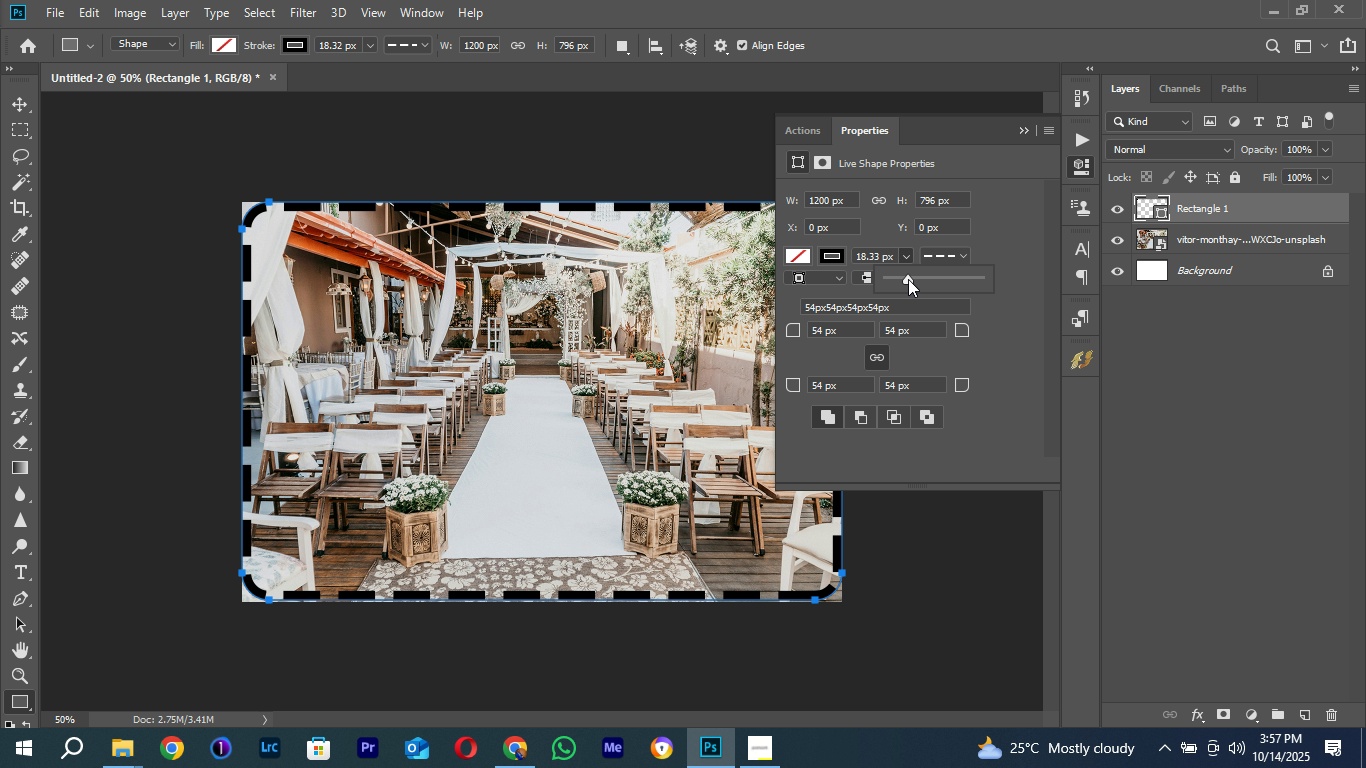 
left_click([908, 279])
 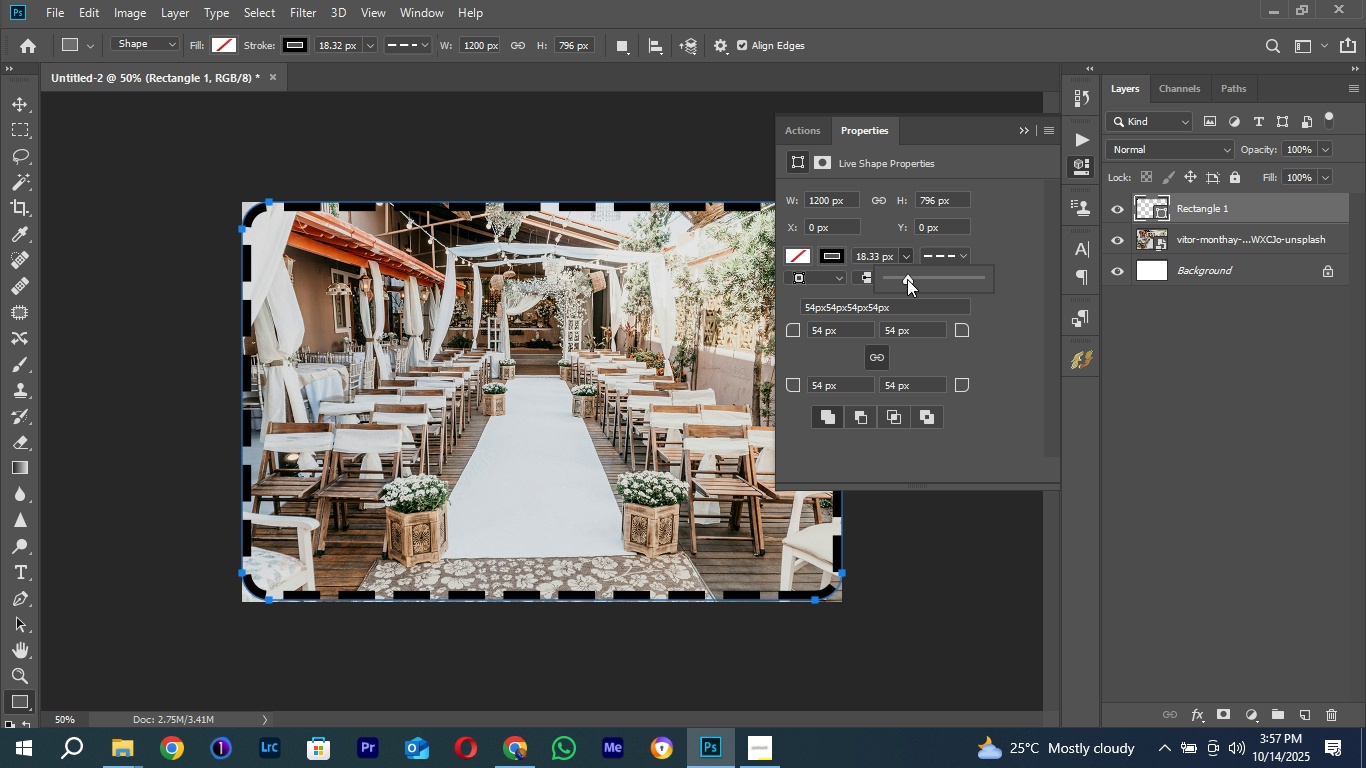 
double_click([907, 279])
 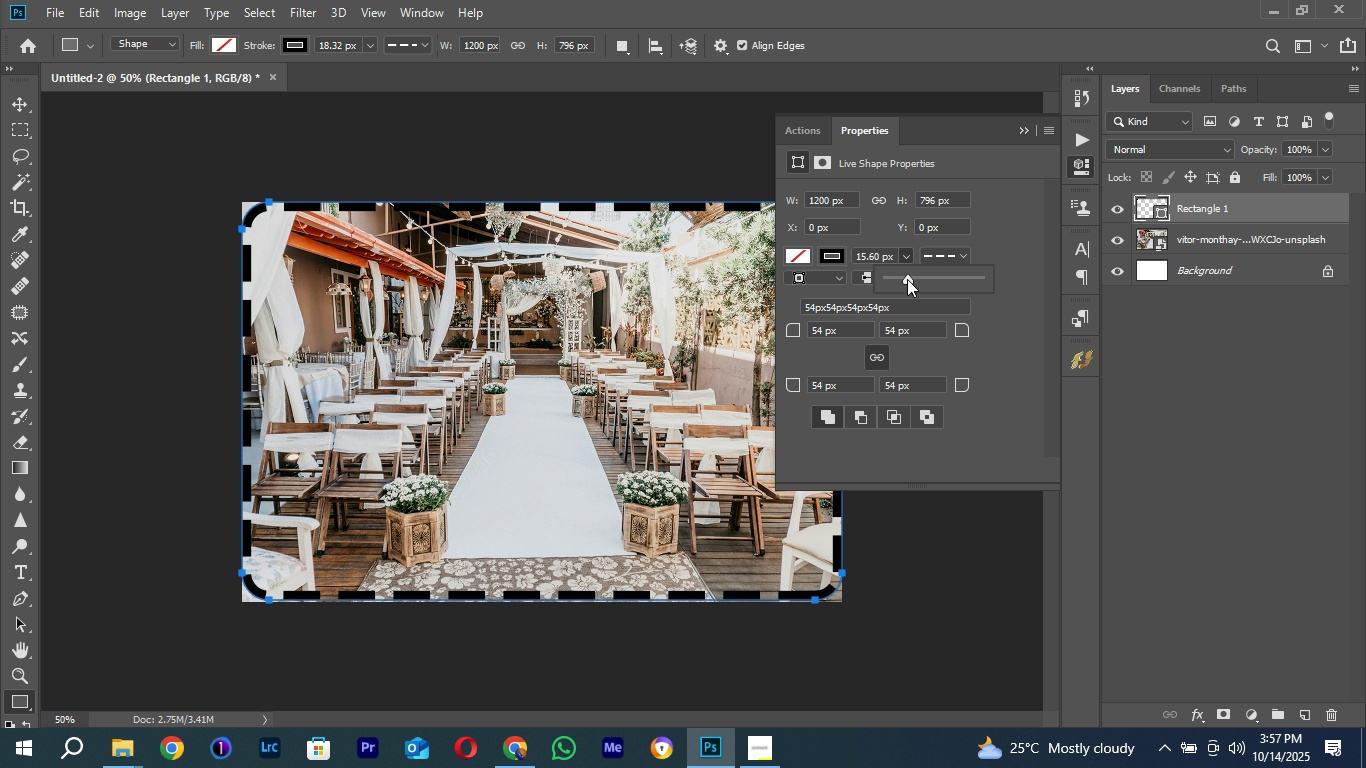 
scroll: coordinate [907, 279], scroll_direction: none, amount: 0.0
 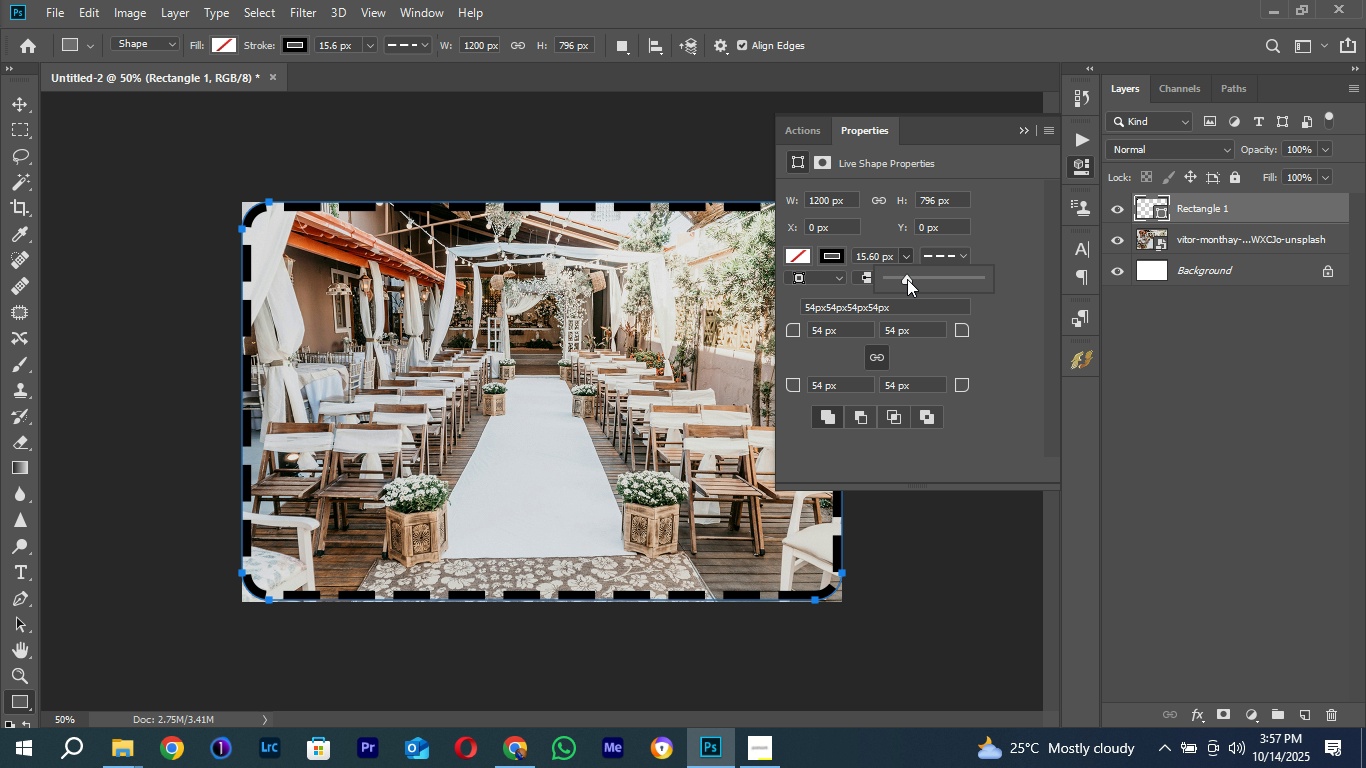 
scroll: coordinate [907, 279], scroll_direction: up, amount: 1.0
 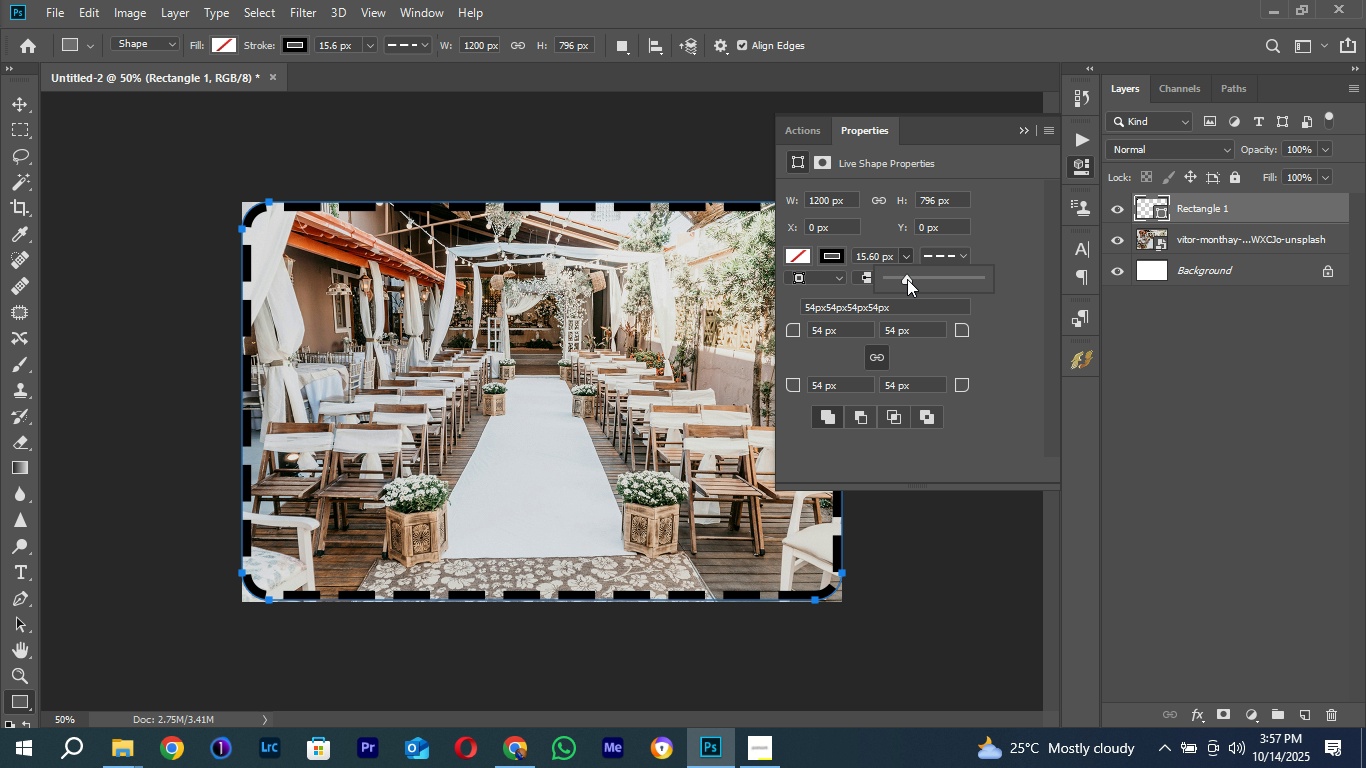 
scroll: coordinate [907, 279], scroll_direction: none, amount: 0.0
 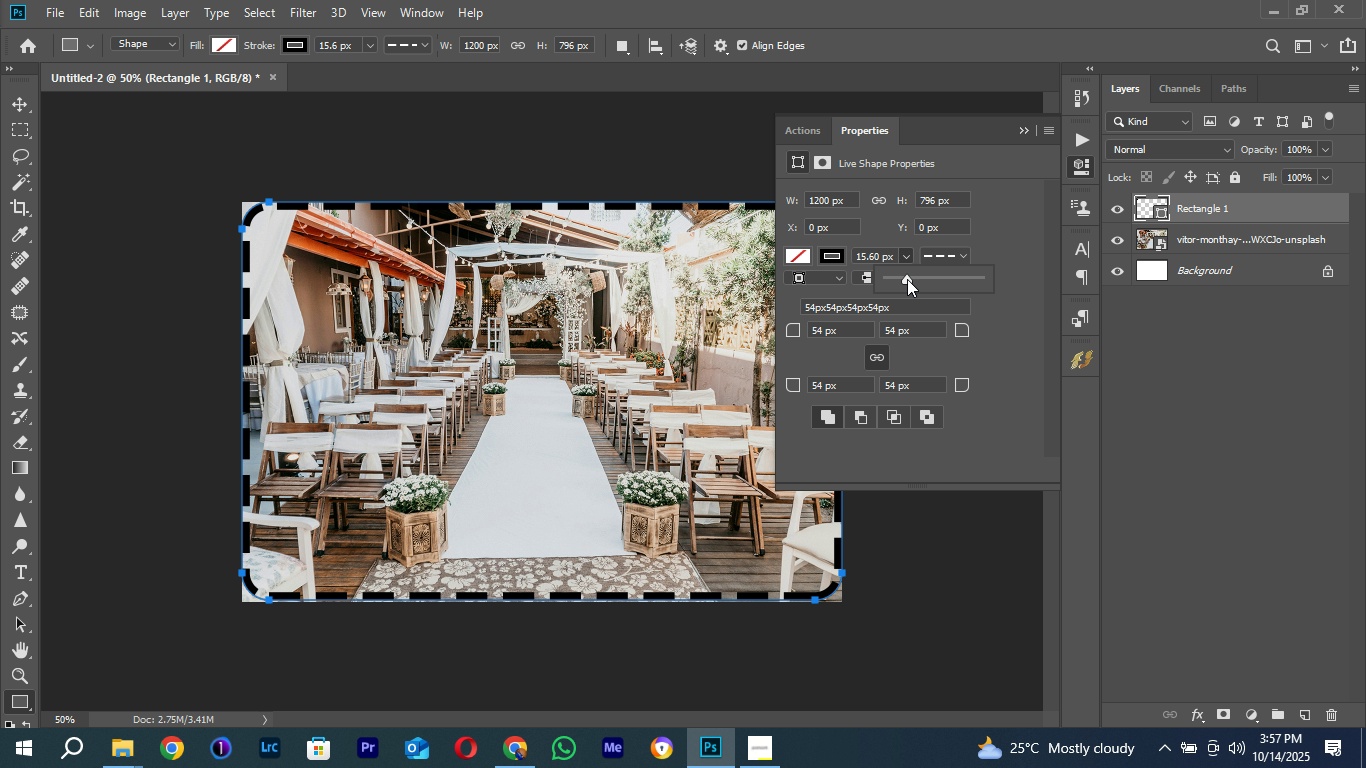 
left_click([907, 279])
 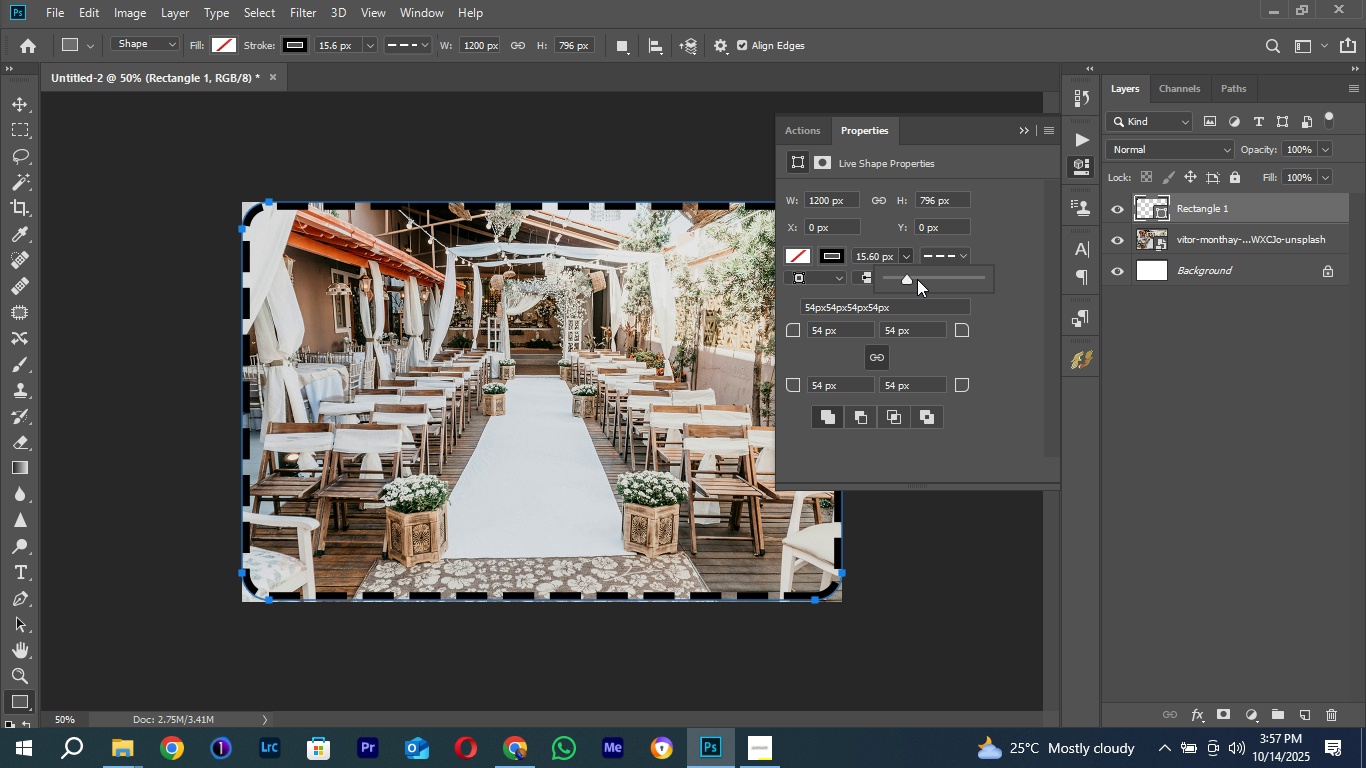 
left_click([1005, 244])
 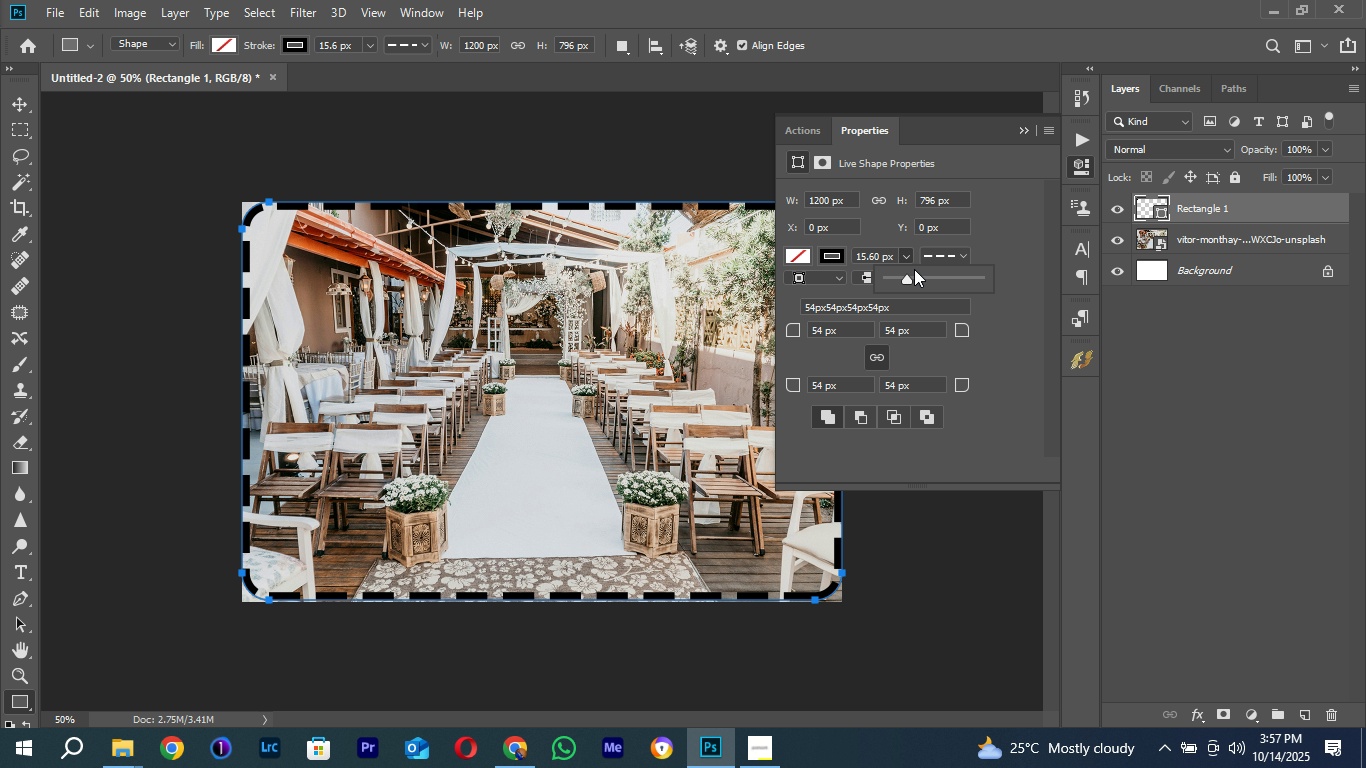 
double_click([907, 278])
 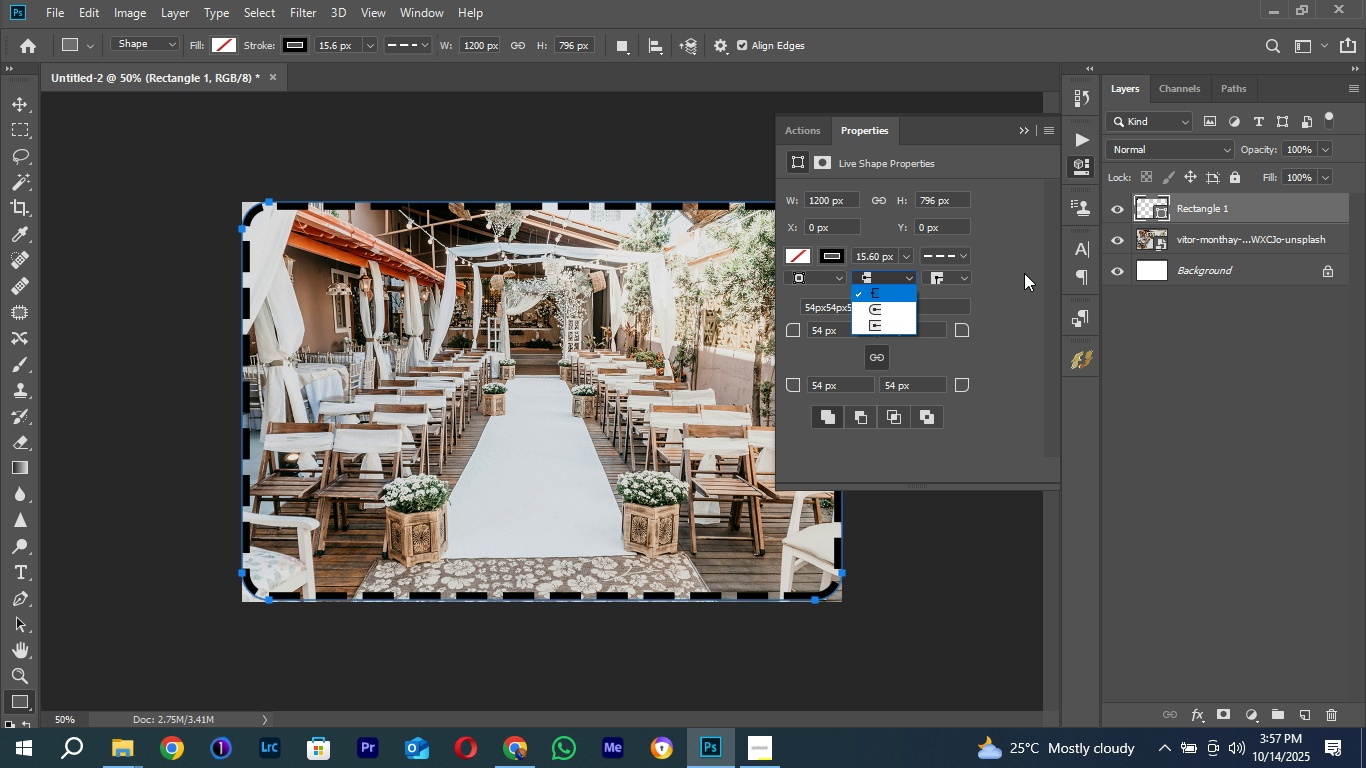 
left_click([1025, 273])
 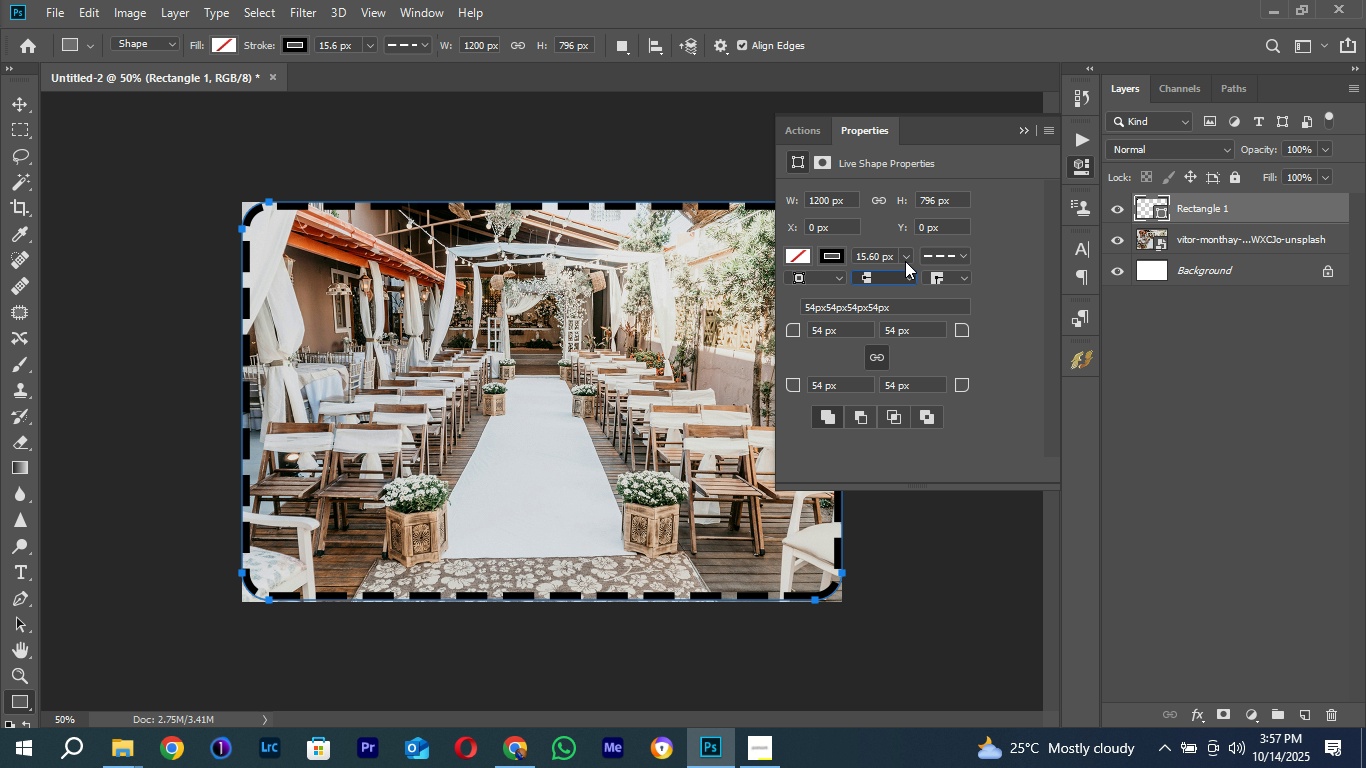 
left_click([904, 256])
 